 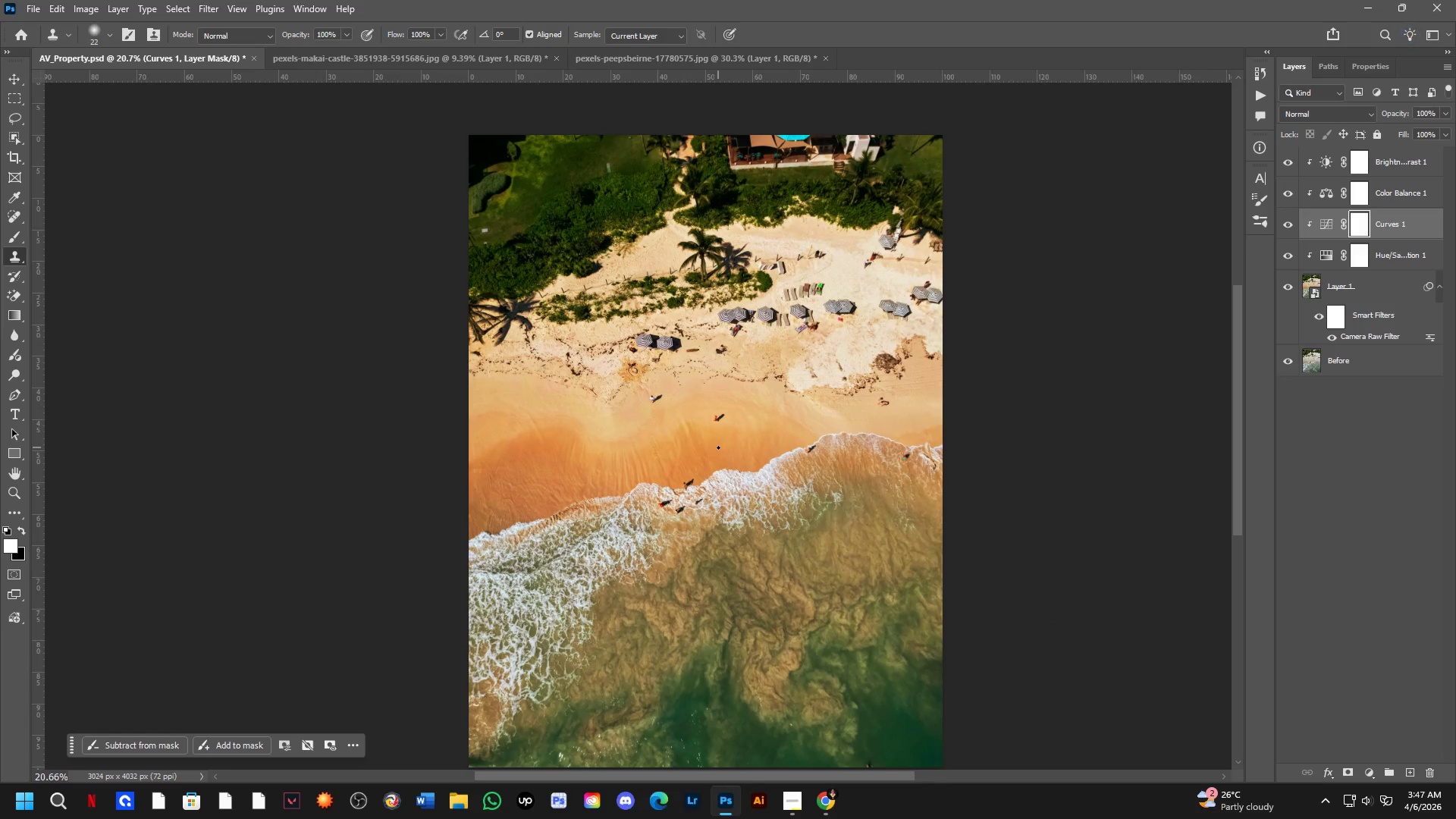 
left_click_drag(start_coordinate=[742, 486], to_coordinate=[786, 453])
 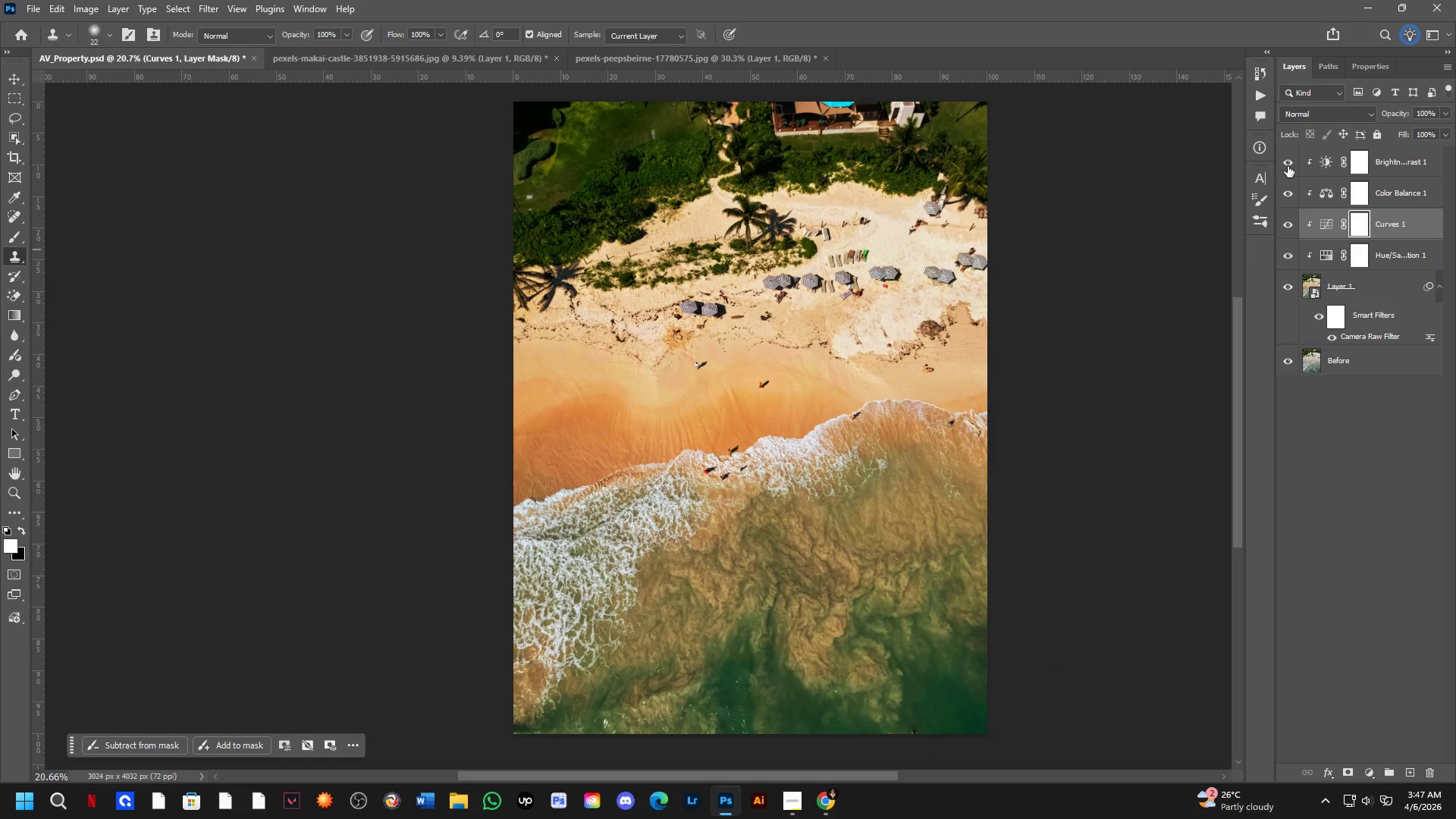 
scroll: coordinate [718, 447], scroll_direction: up, amount: 2.0
 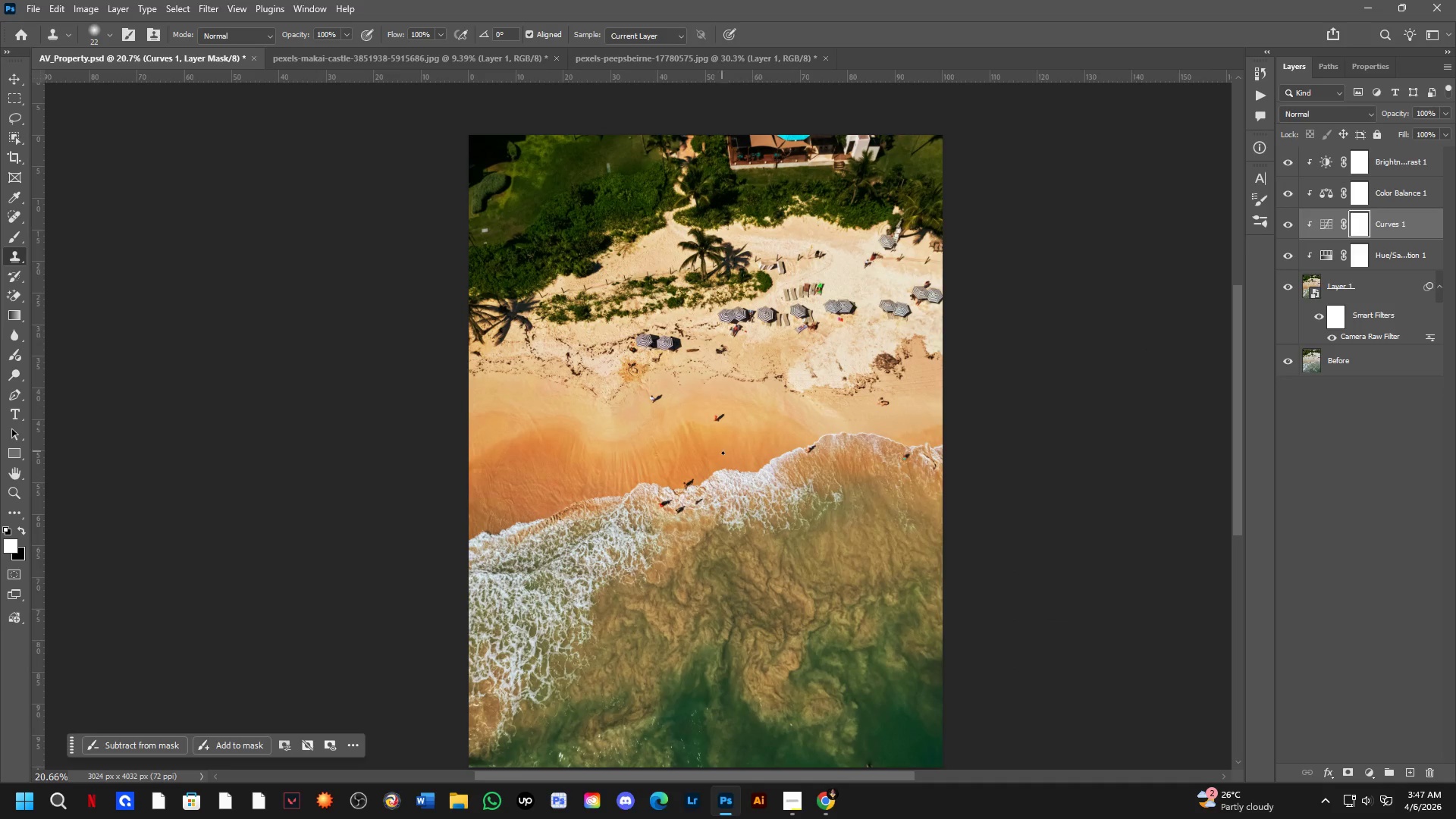 
double_click([1288, 166])
 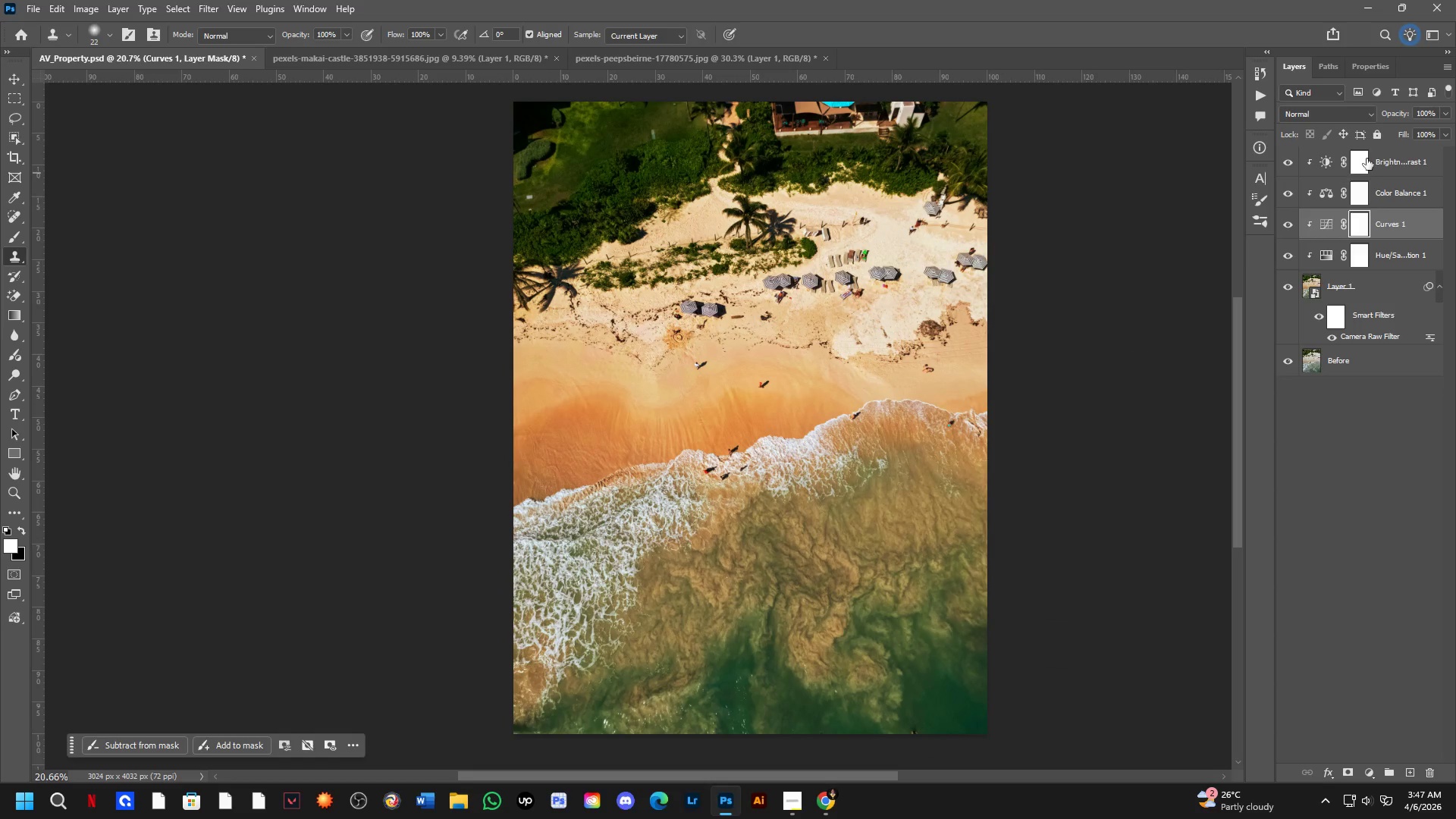 
triple_click([1395, 154])
 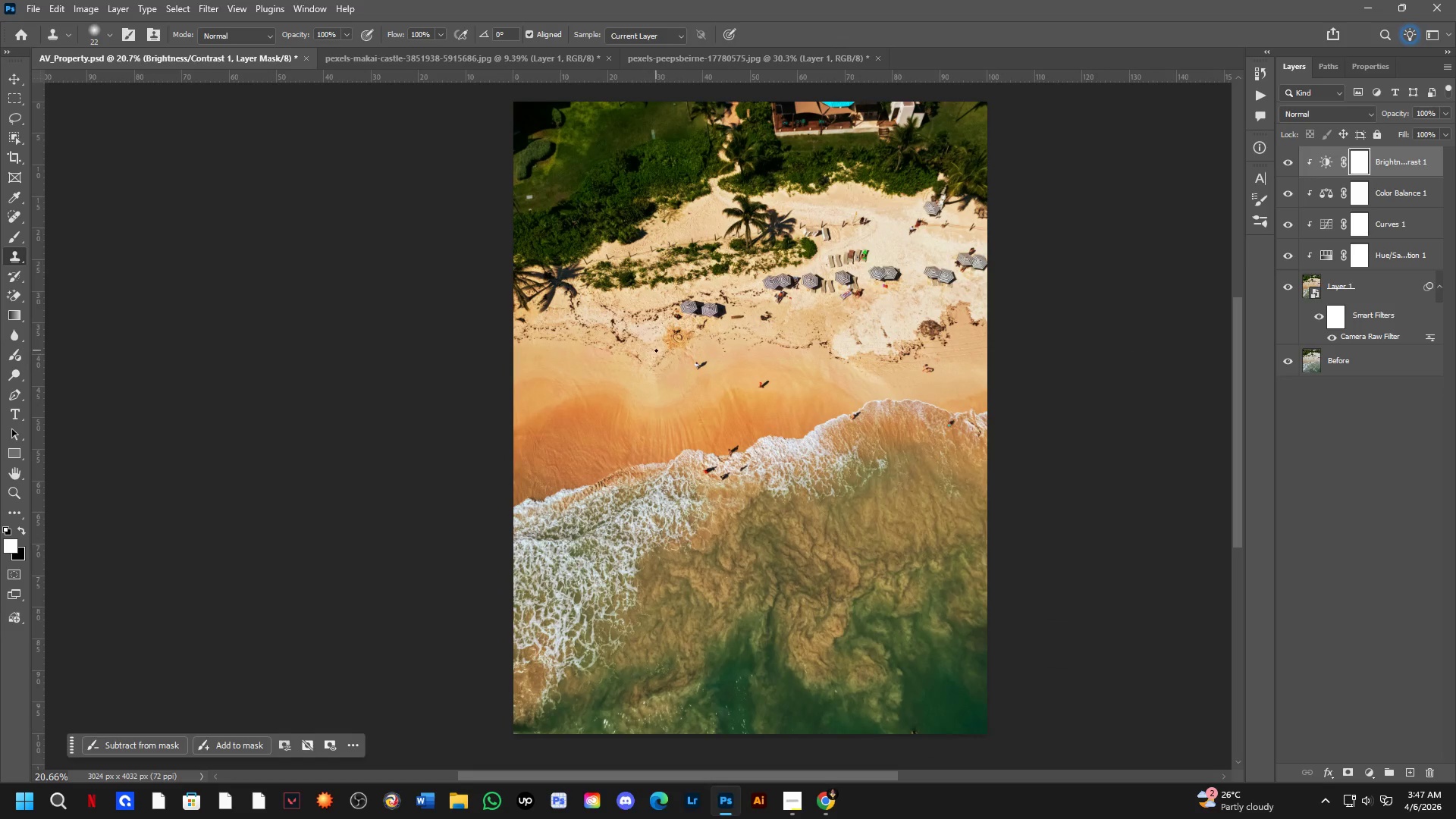 
hold_key(key=Space, duration=0.62)
 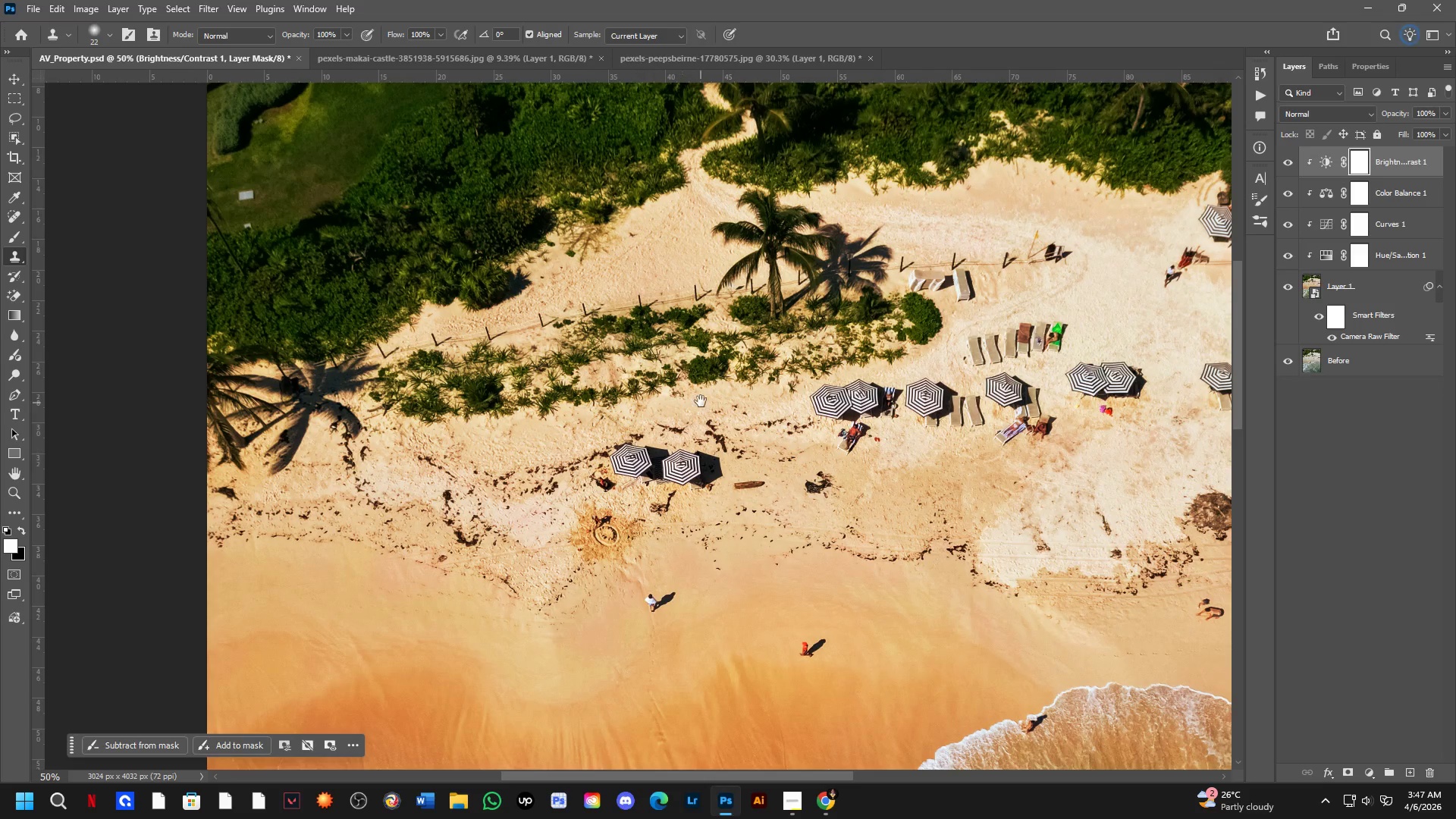 
left_click_drag(start_coordinate=[774, 315], to_coordinate=[718, 463])
 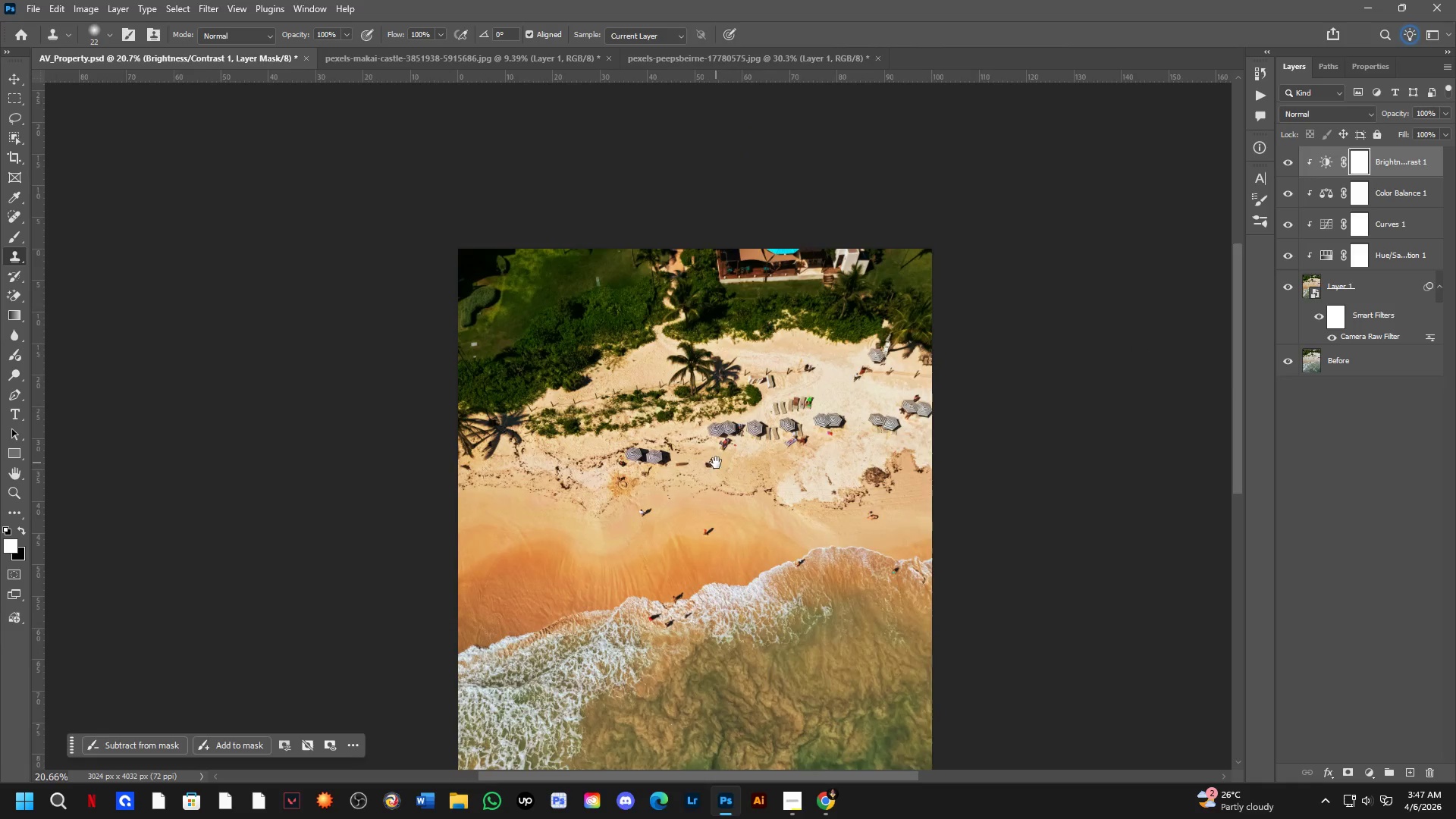 
key(Shift+ShiftLeft)
 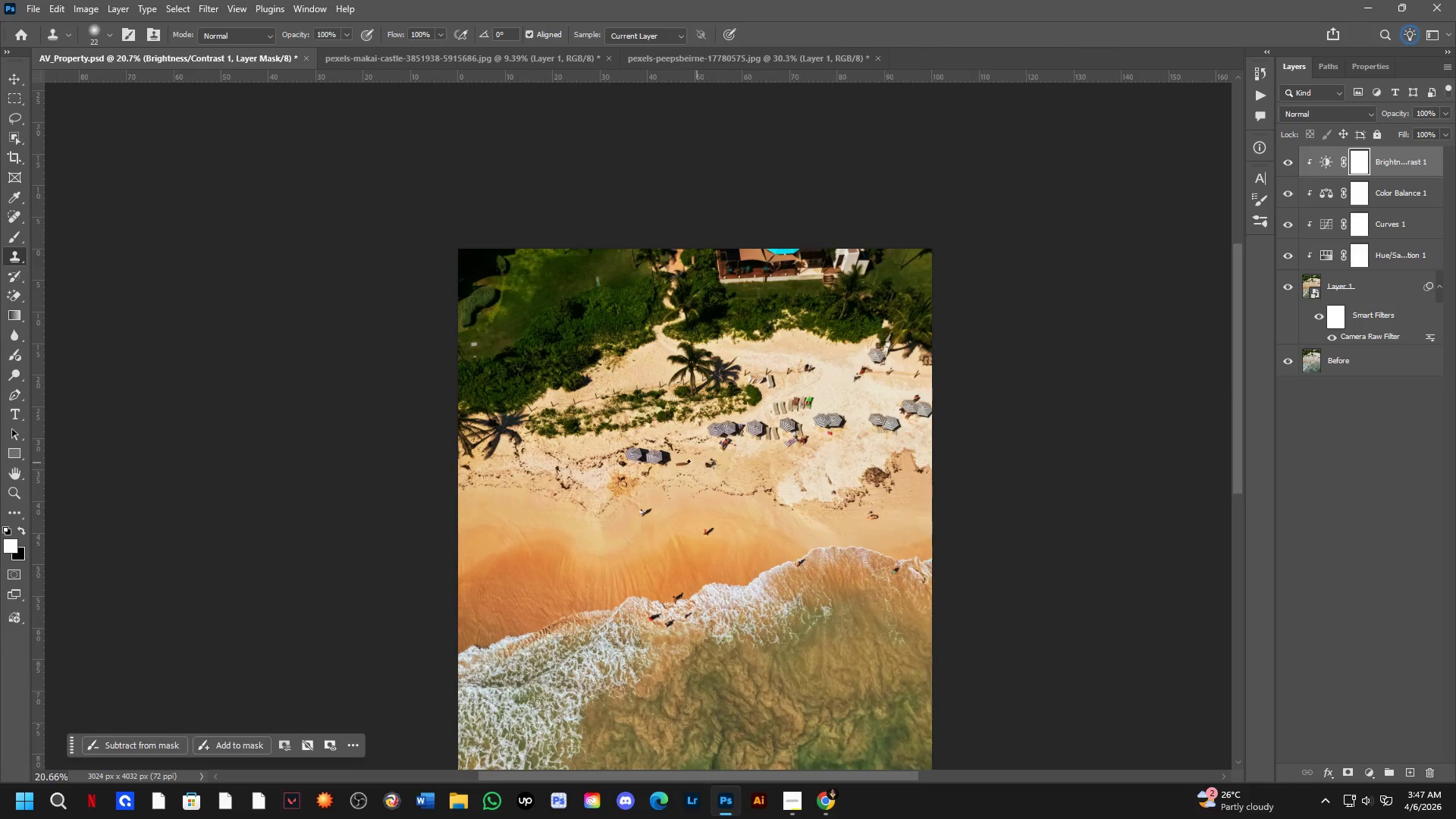 
hold_key(key=Space, duration=0.47)
 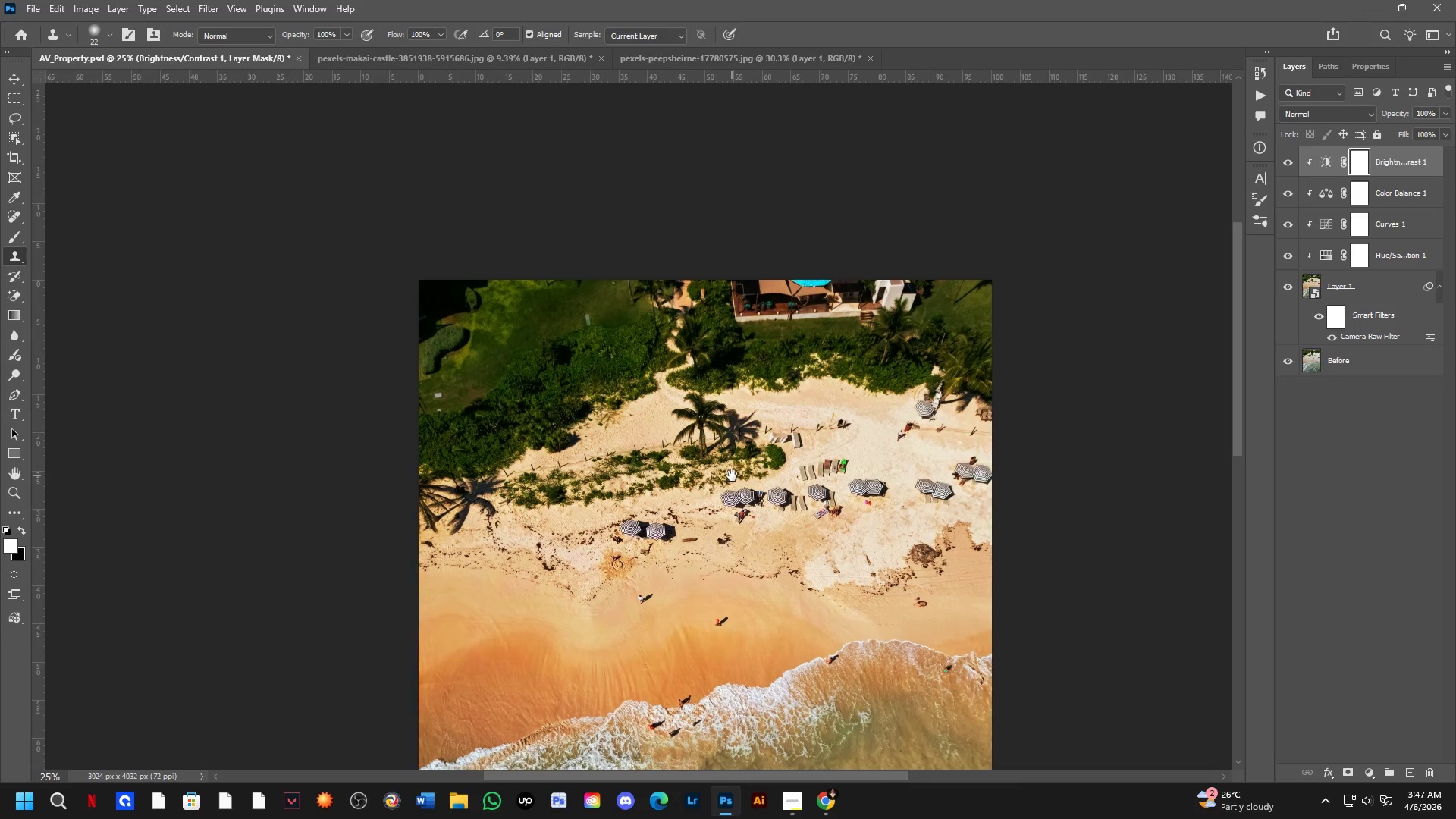 
left_click_drag(start_coordinate=[701, 404], to_coordinate=[689, 486])
 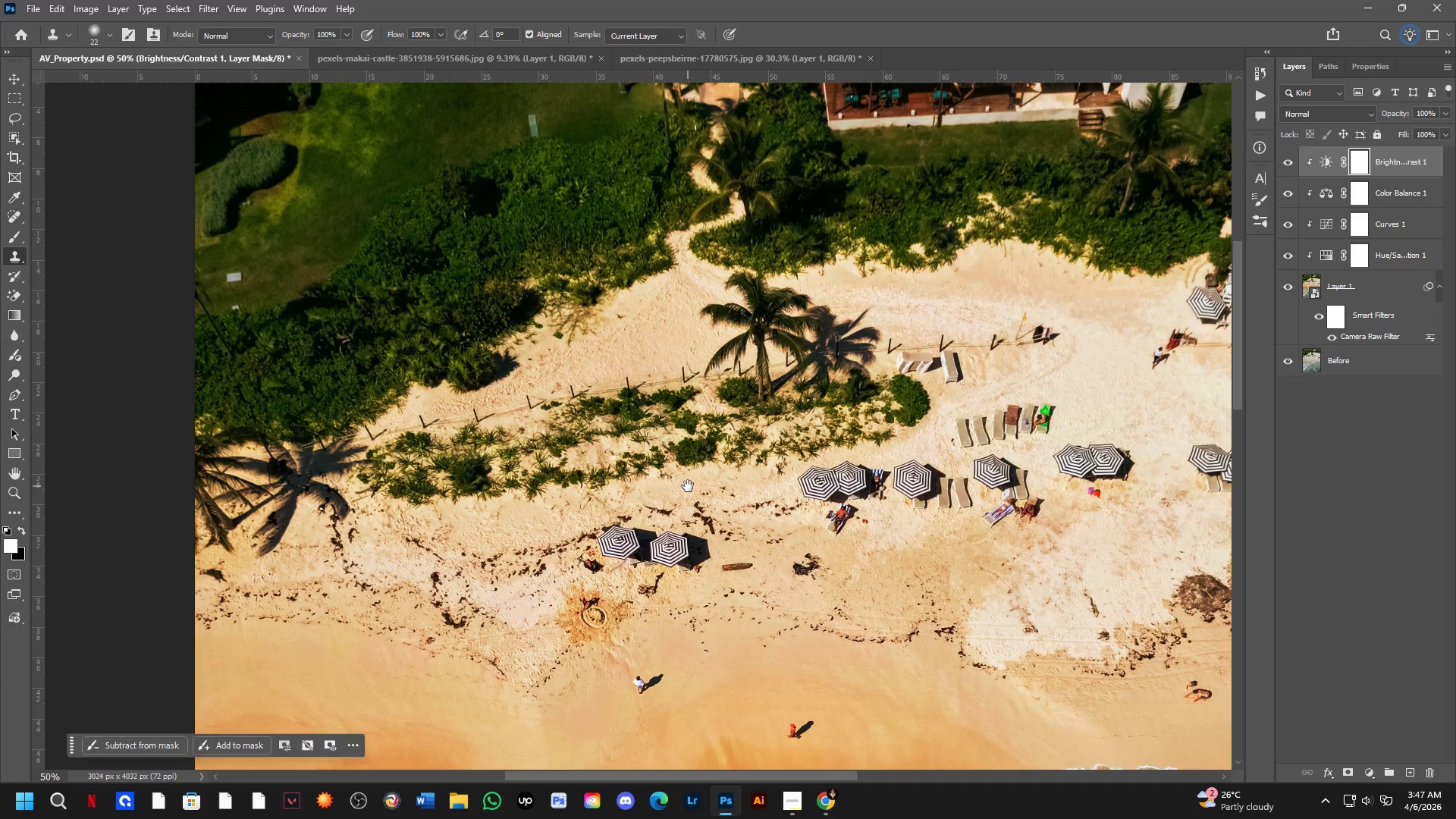 
scroll: coordinate [635, 450], scroll_direction: up, amount: 3.0
 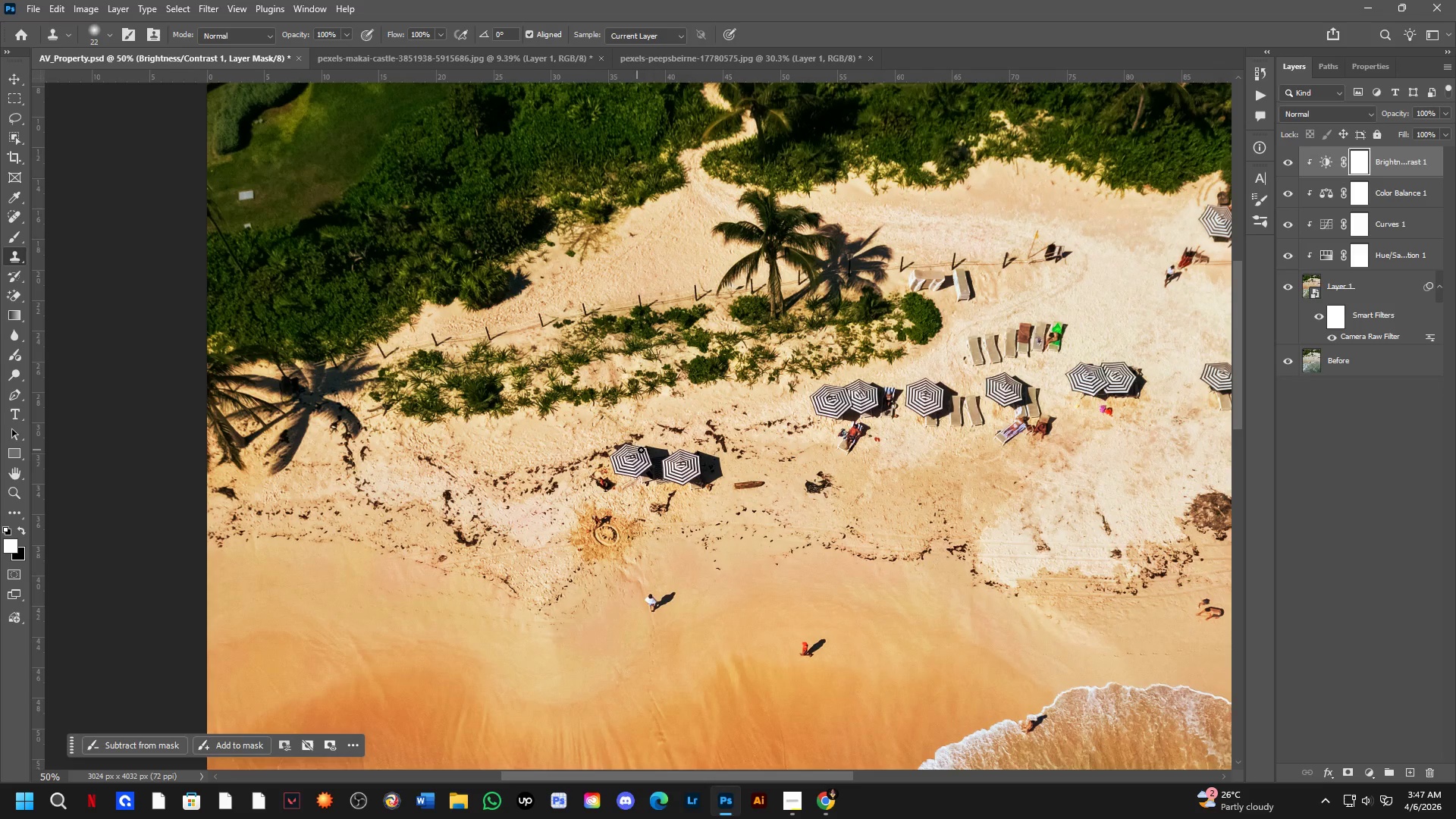 
key(Shift+ShiftLeft)
 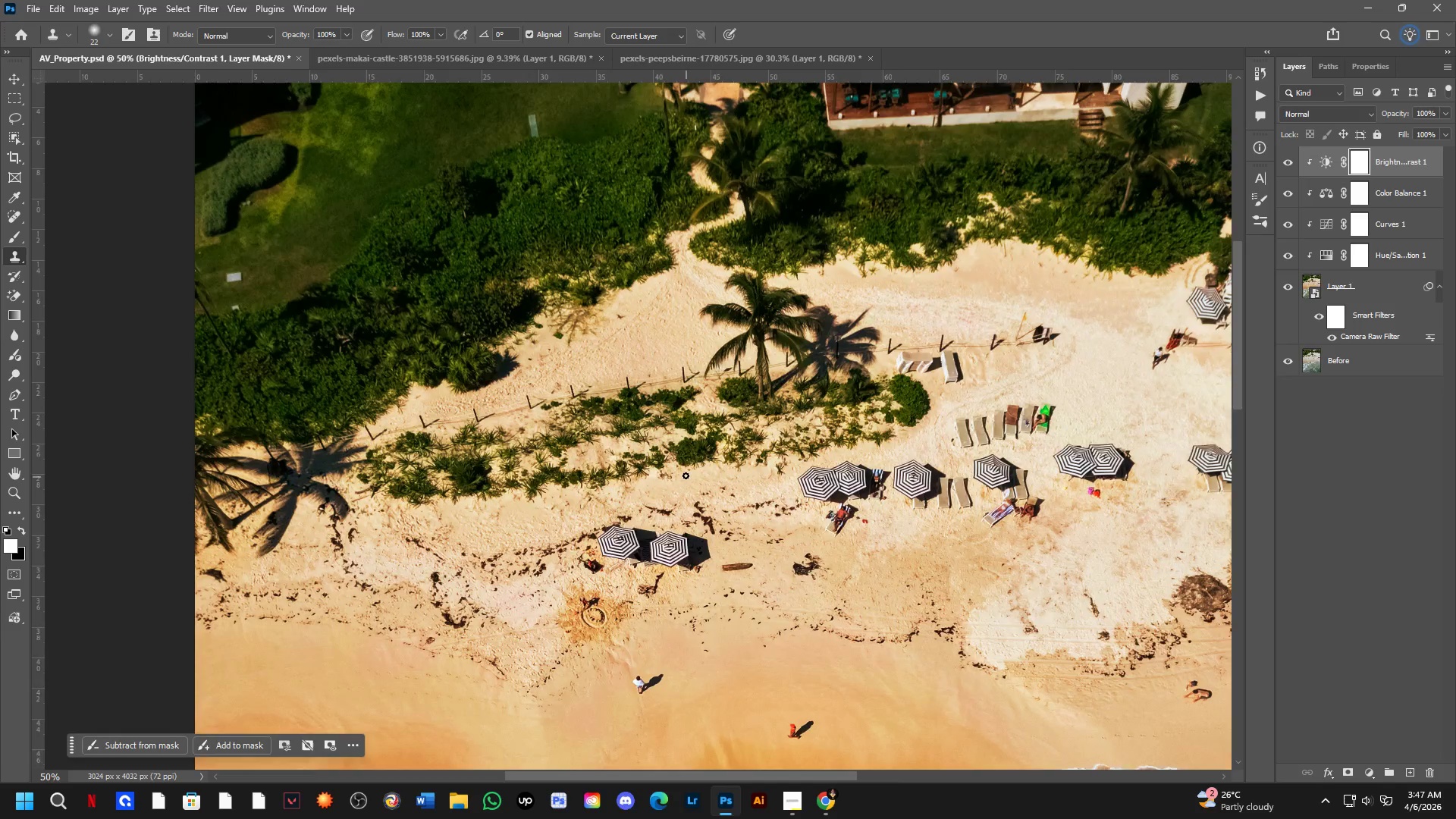 
hold_key(key=Space, duration=0.45)
 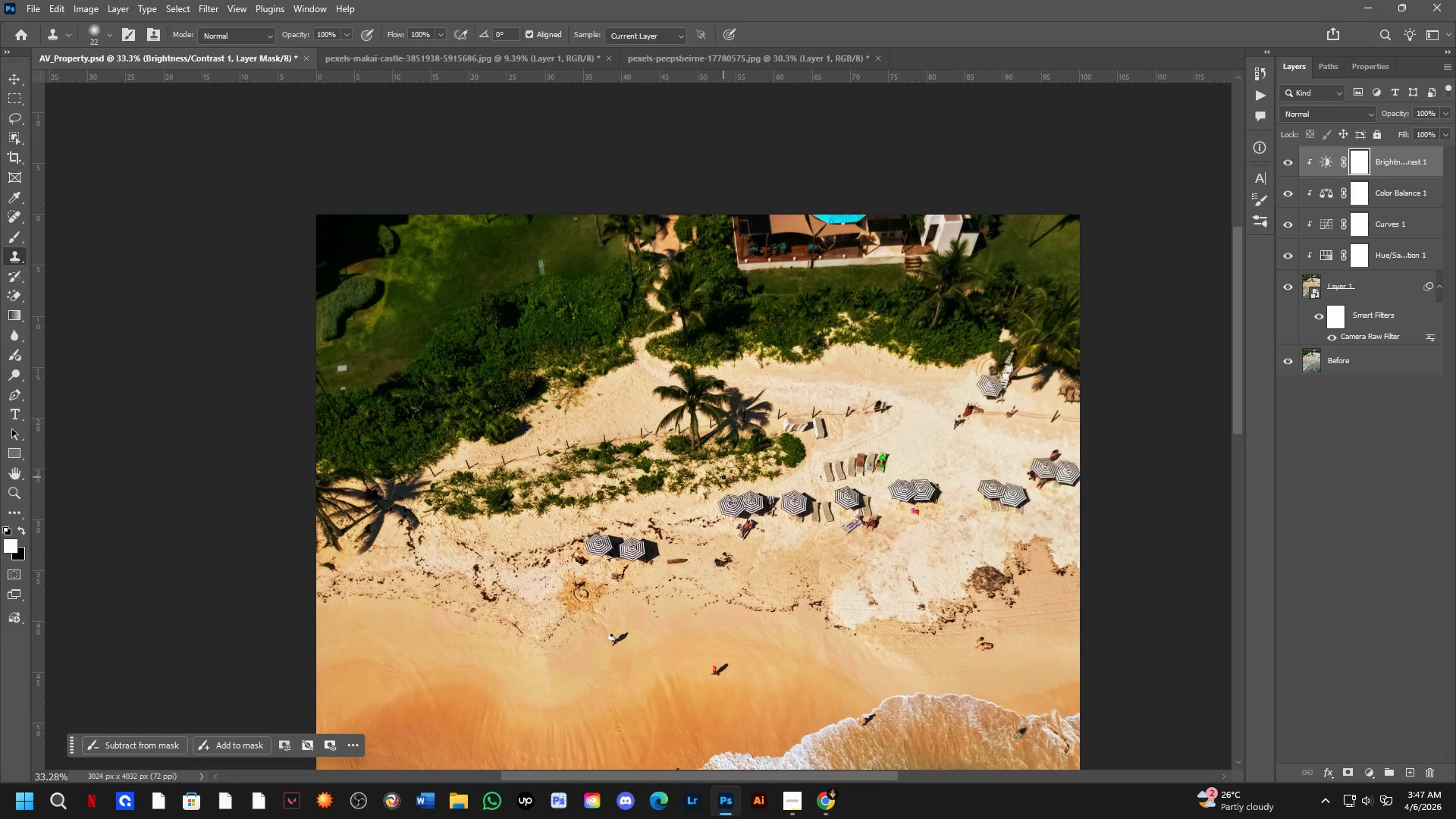 
left_click_drag(start_coordinate=[753, 456], to_coordinate=[732, 475])
 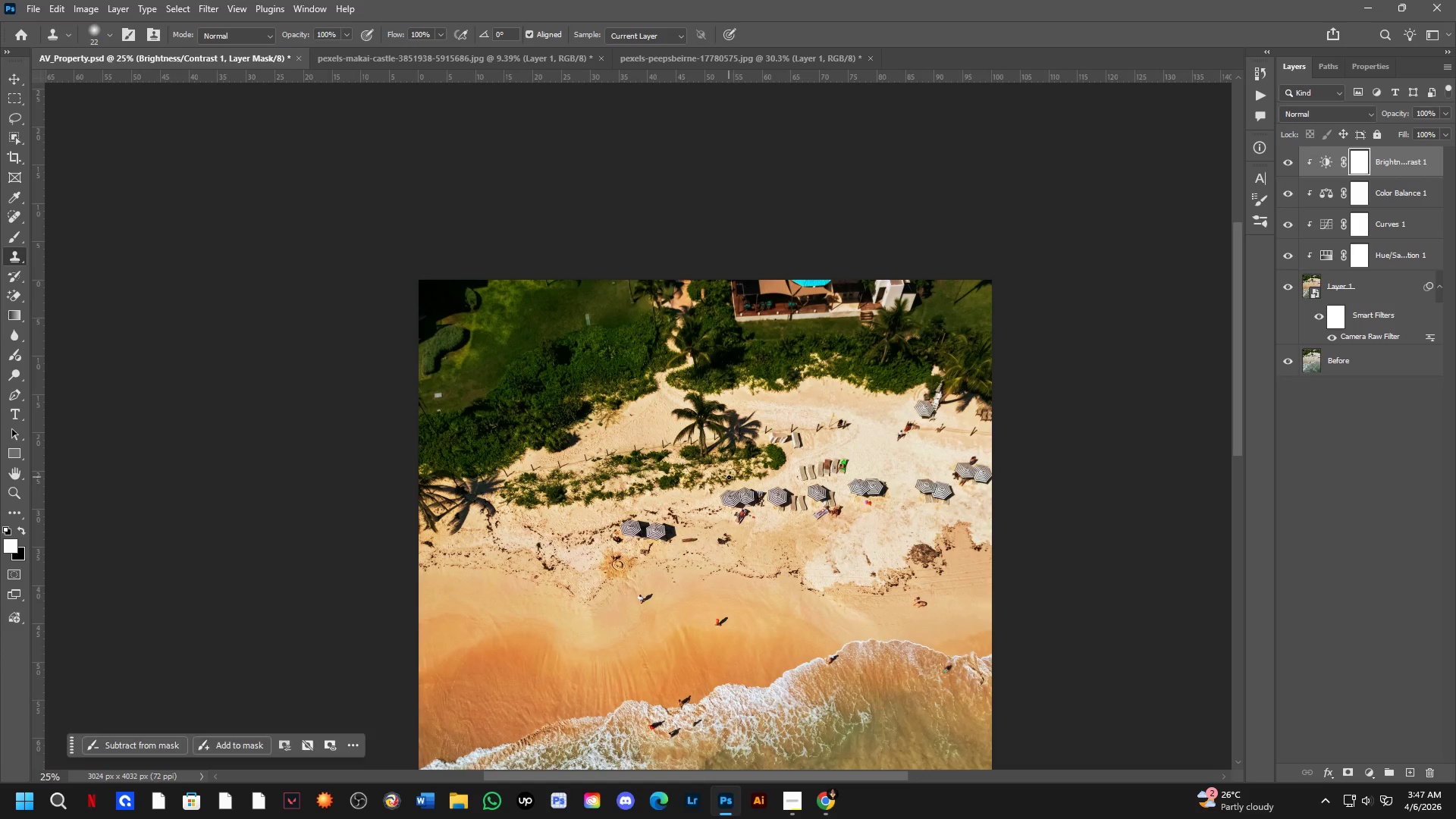 
scroll: coordinate [684, 474], scroll_direction: down, amount: 2.0
 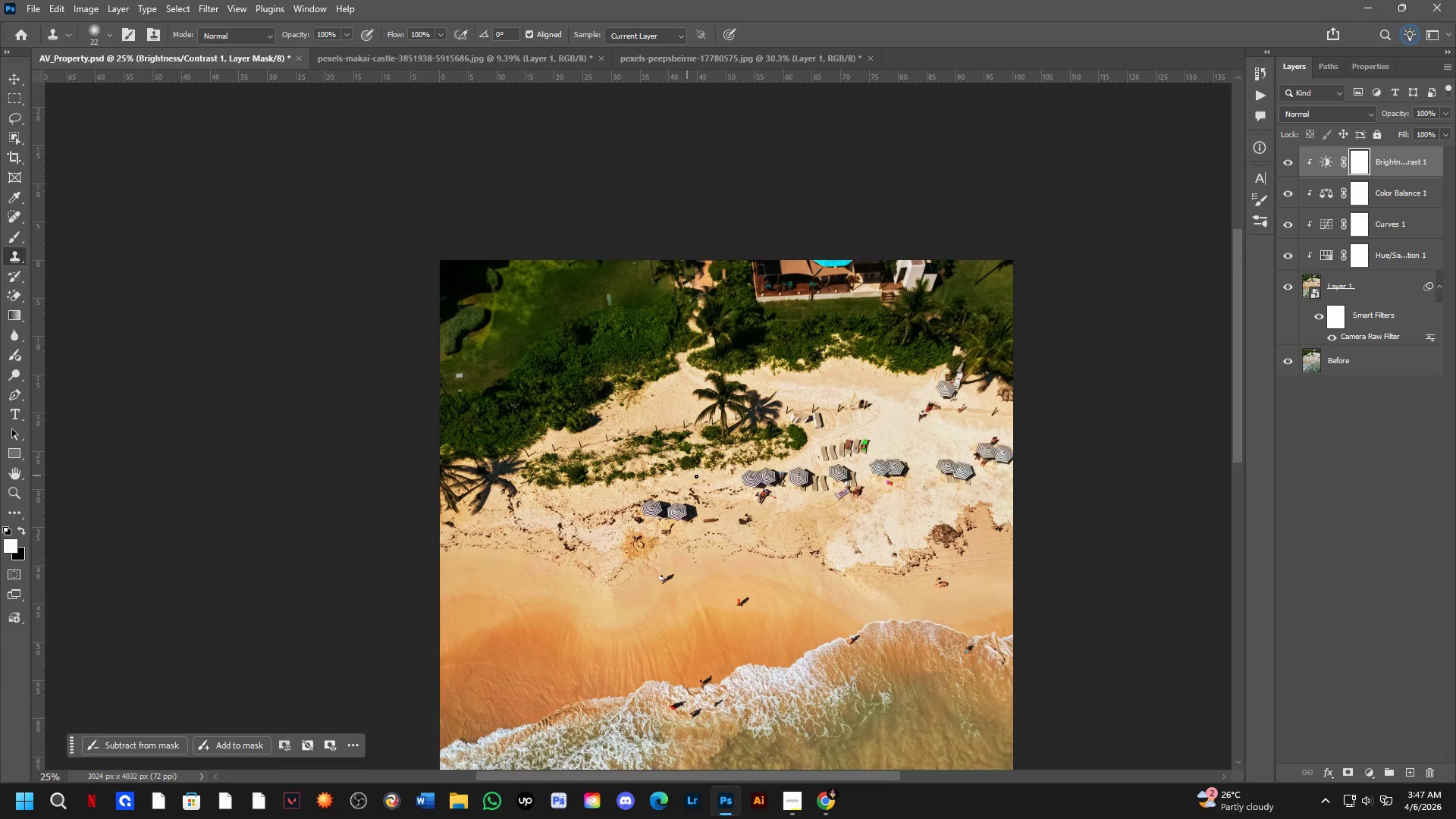 
hold_key(key=Space, duration=0.45)
 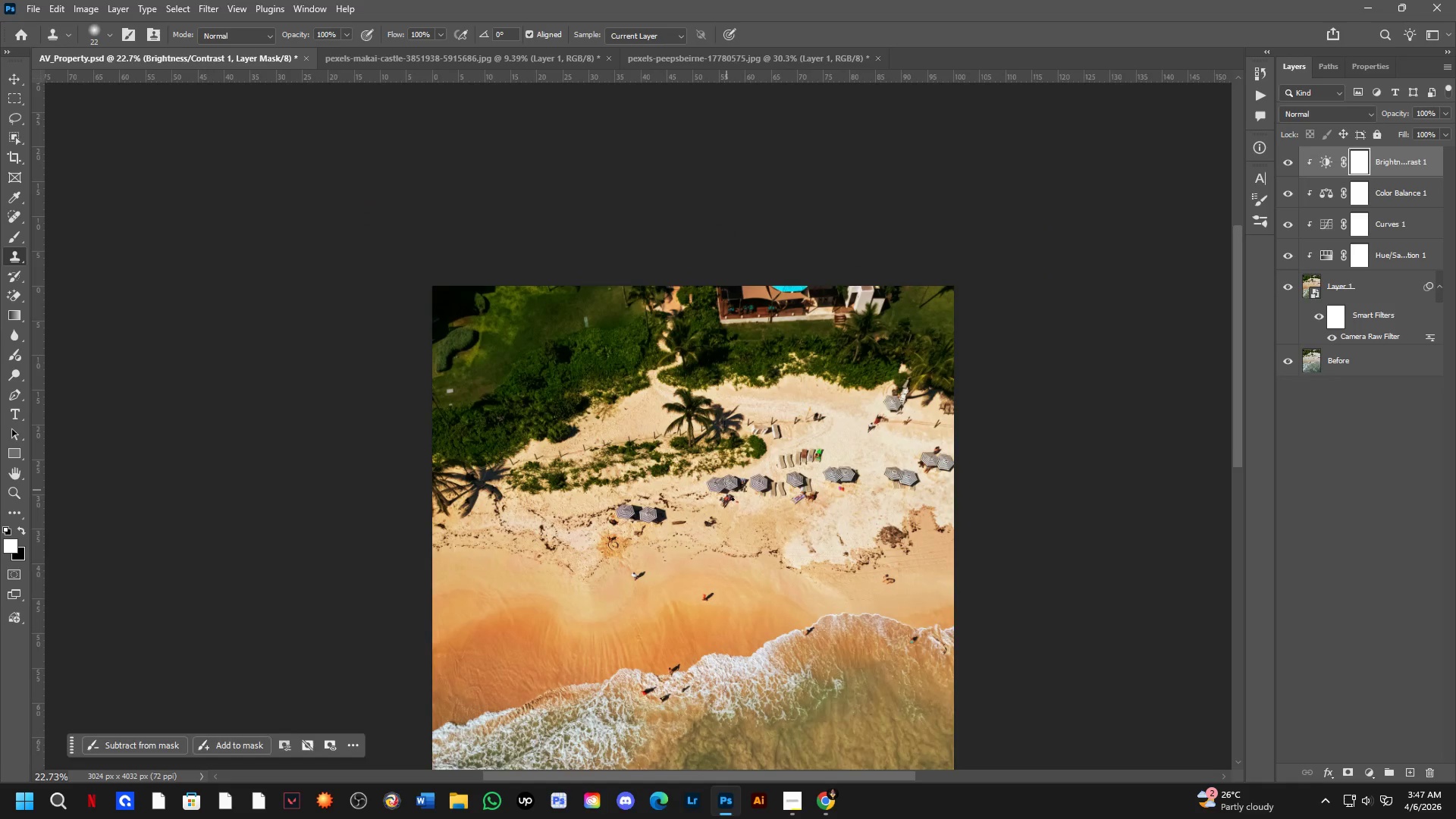 
left_click_drag(start_coordinate=[723, 477], to_coordinate=[711, 466])
 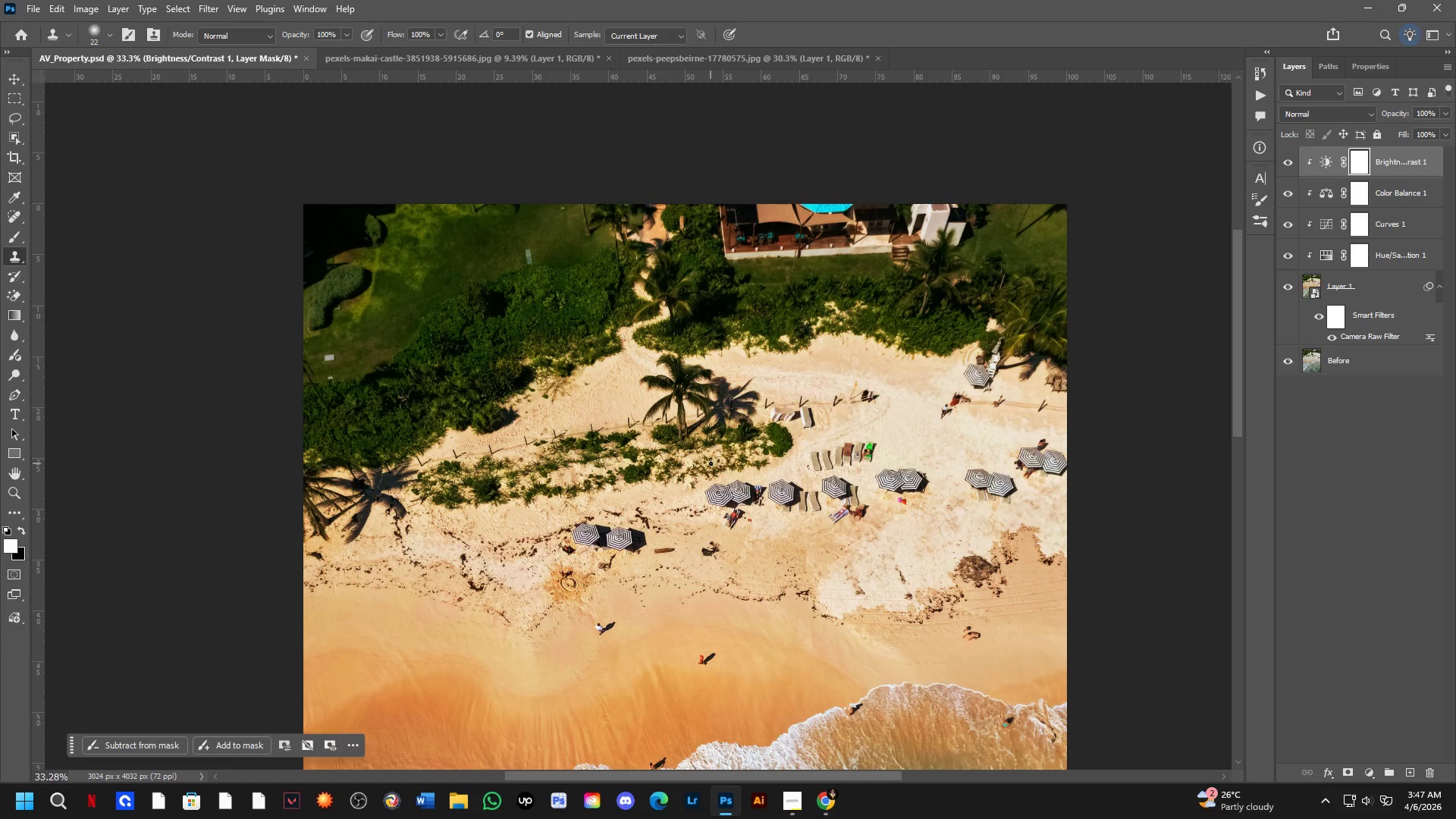 
scroll: coordinate [725, 477], scroll_direction: up, amount: 3.0
 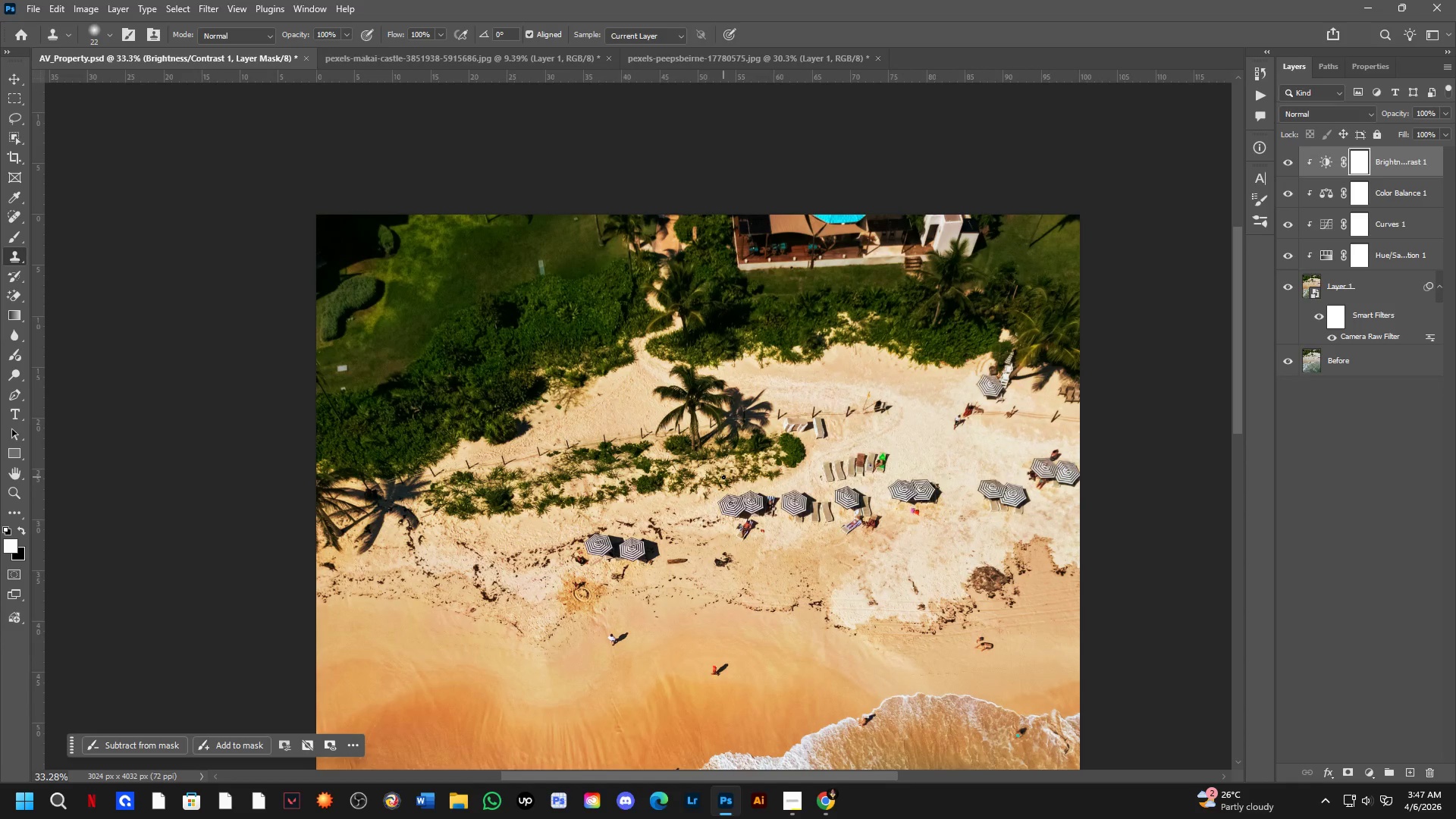 
hold_key(key=Space, duration=1.52)
 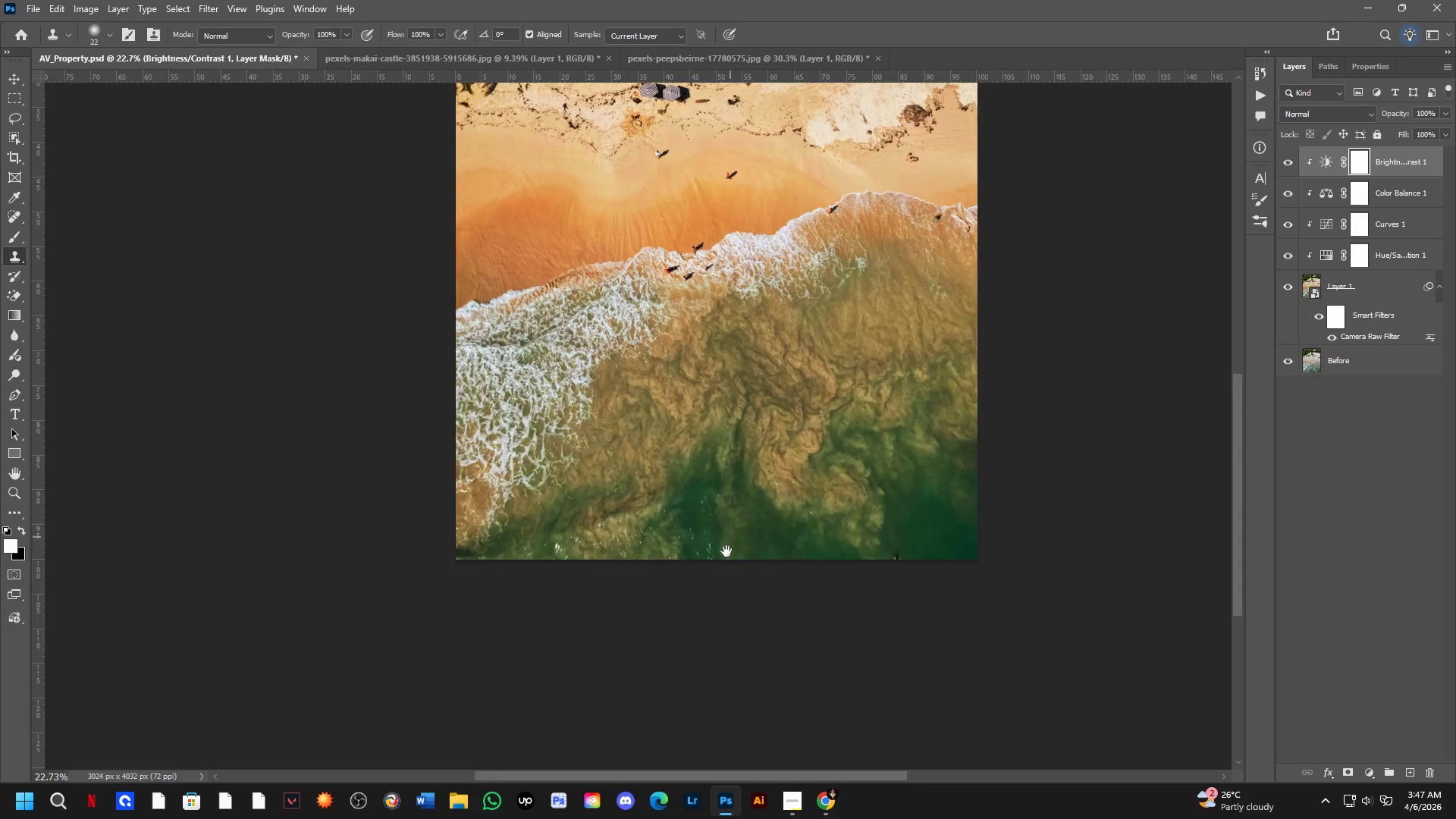 
left_click_drag(start_coordinate=[742, 516], to_coordinate=[751, 271])
 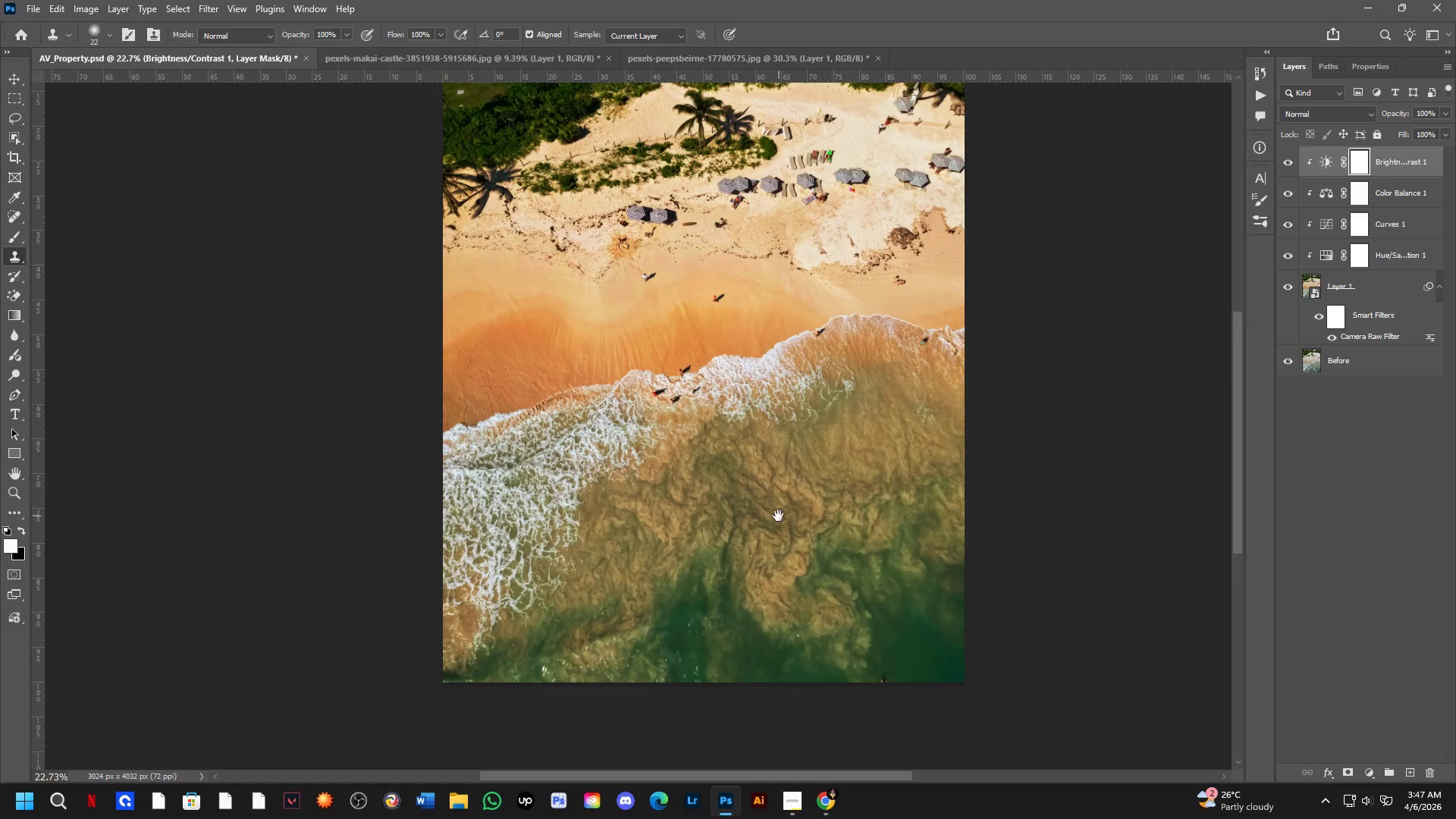 
scroll: coordinate [711, 463], scroll_direction: down, amount: 4.0
 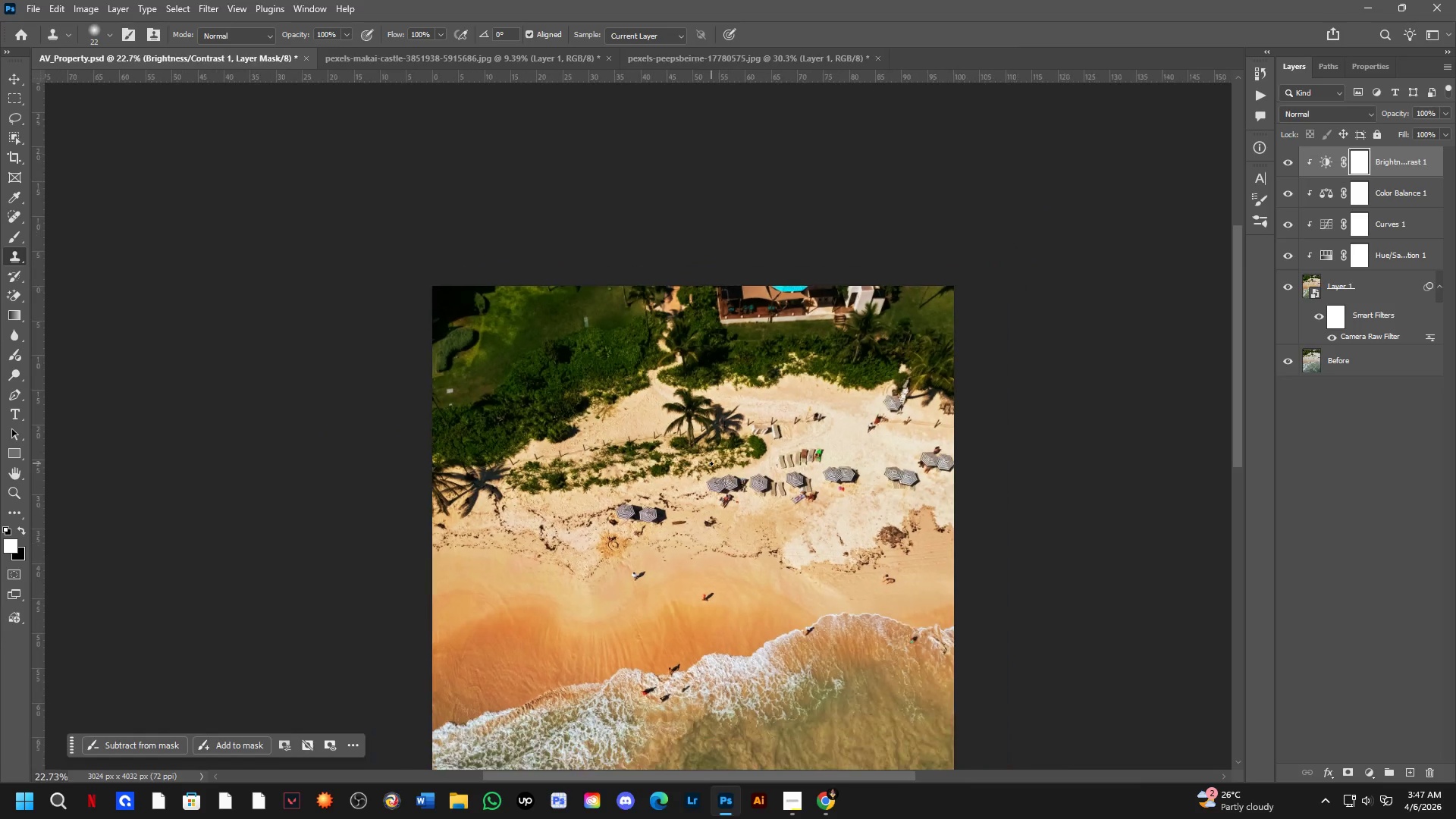 
left_click_drag(start_coordinate=[778, 516], to_coordinate=[787, 357])
 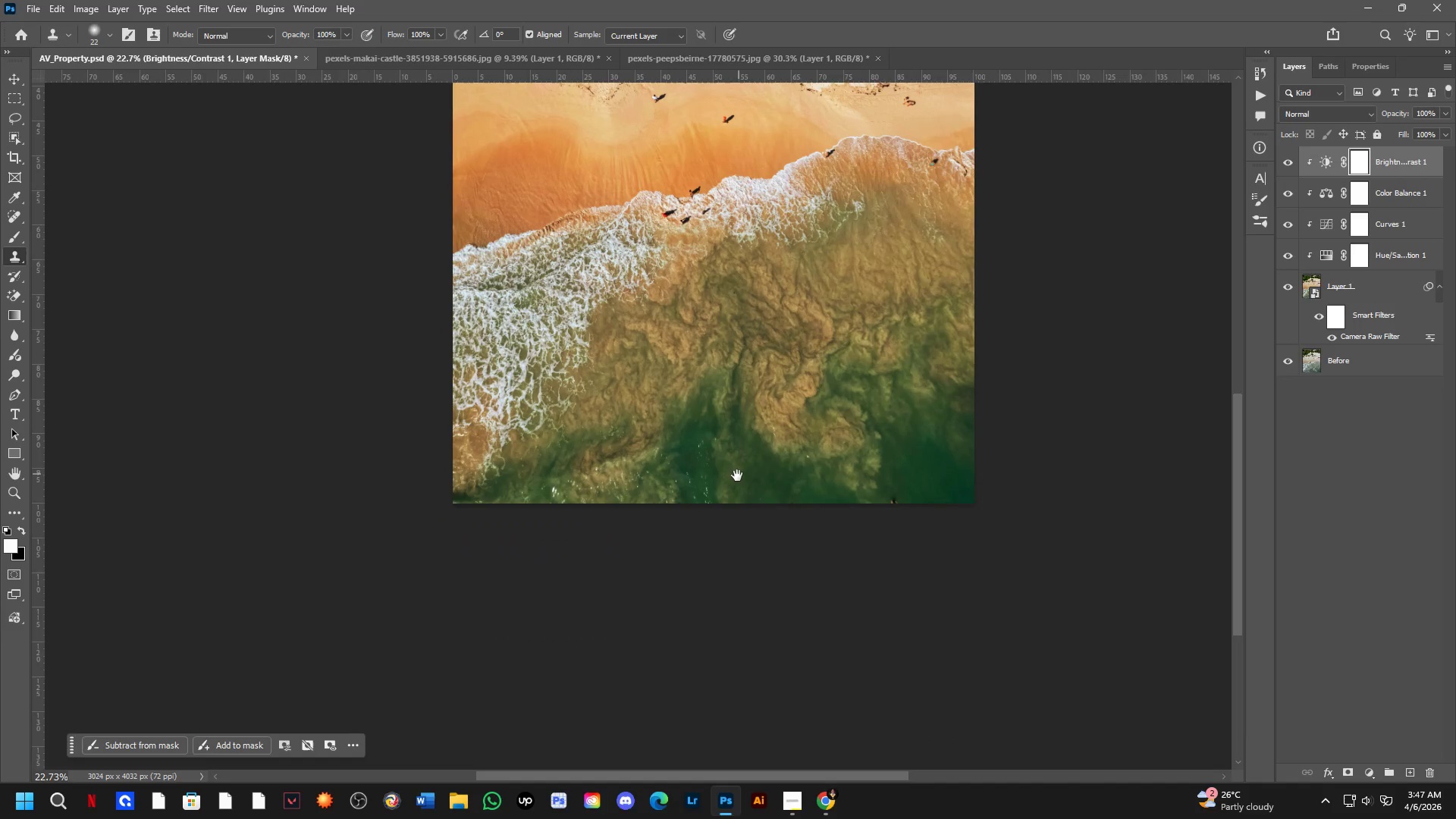 
hold_key(key=Space, duration=1.2)
 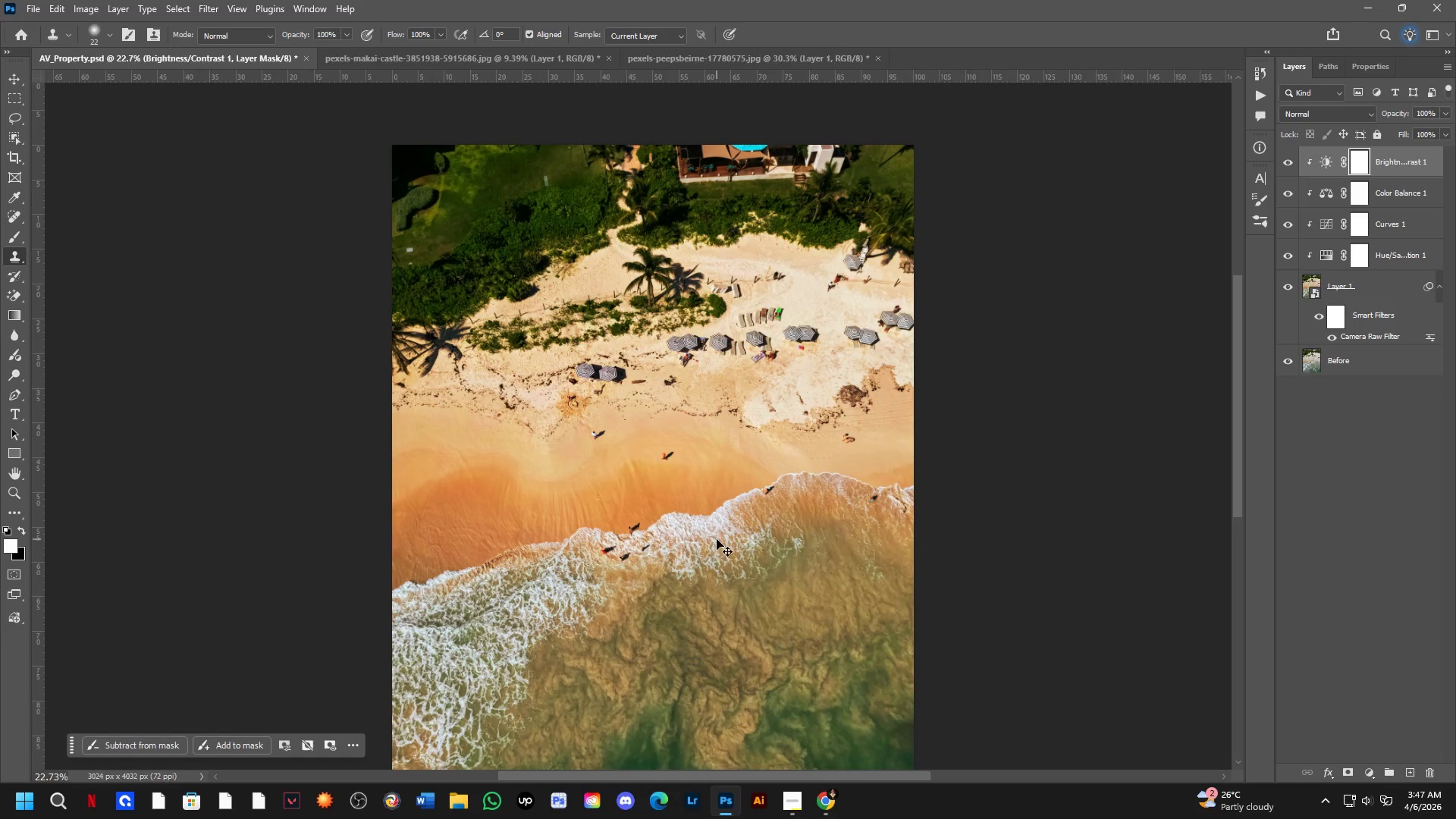 
left_click_drag(start_coordinate=[728, 480], to_coordinate=[672, 718])
 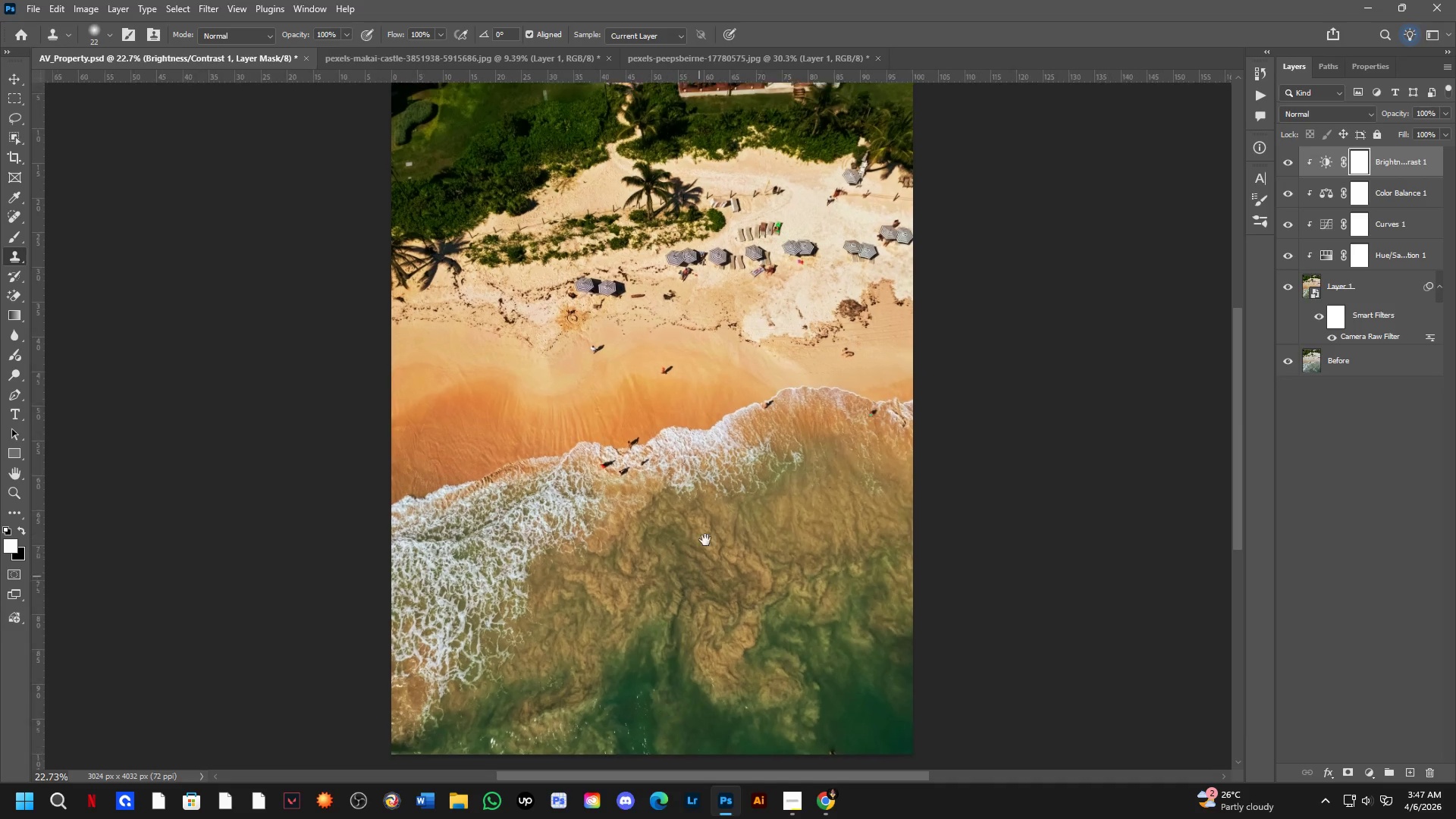 
left_click_drag(start_coordinate=[707, 476], to_coordinate=[717, 539])
 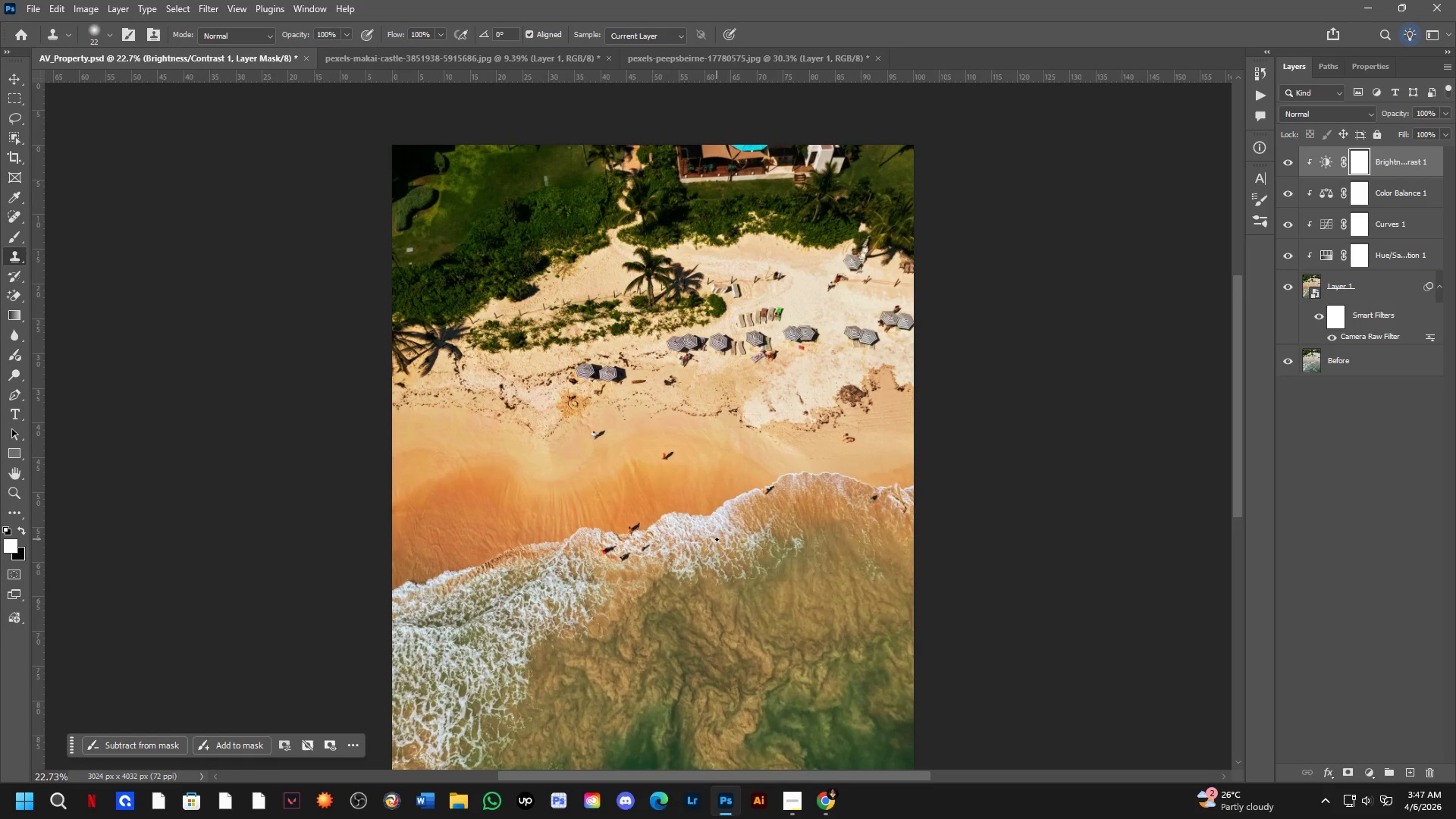 
key(Control+S)
 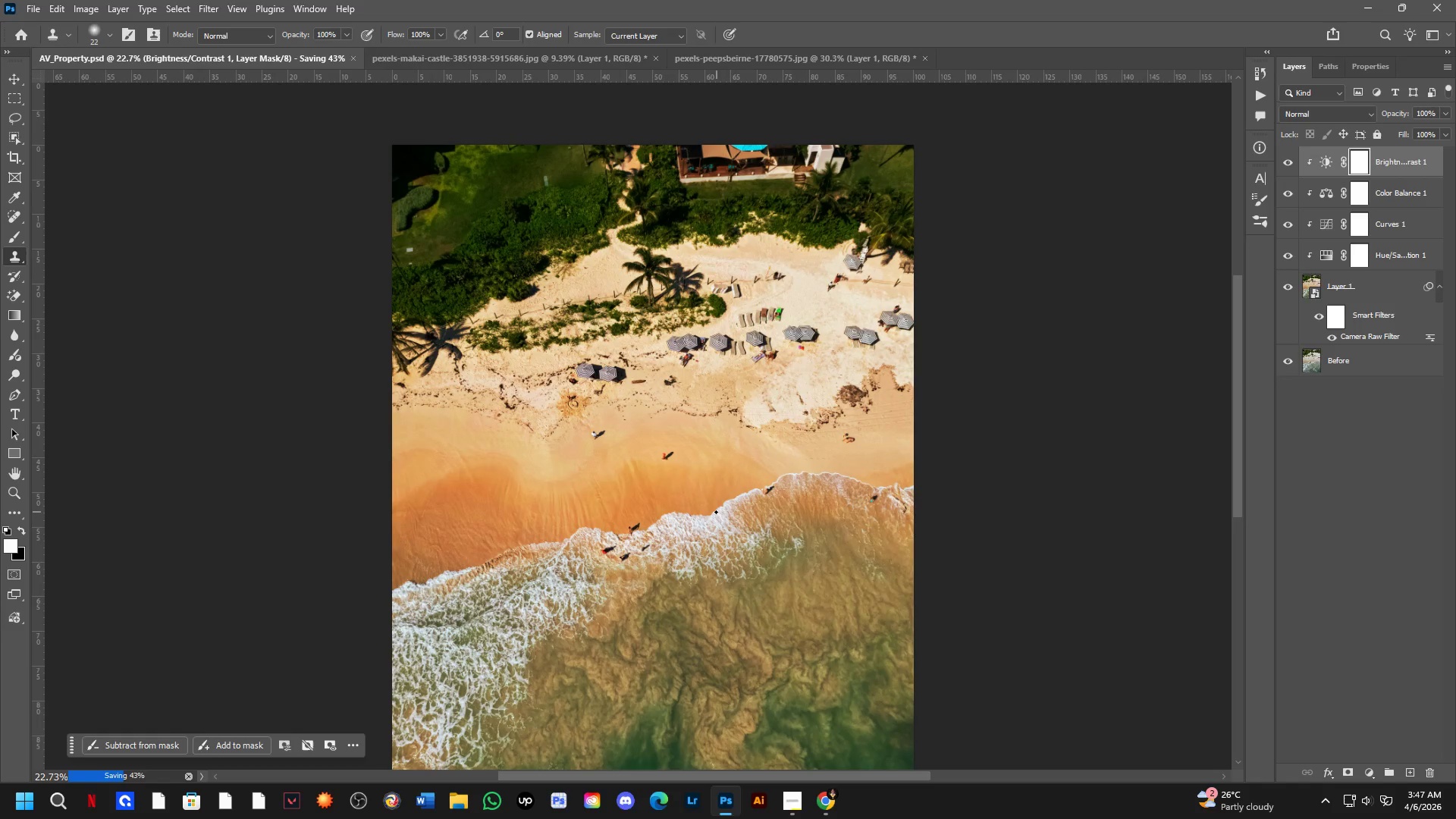 
key(Control+ControlLeft)
 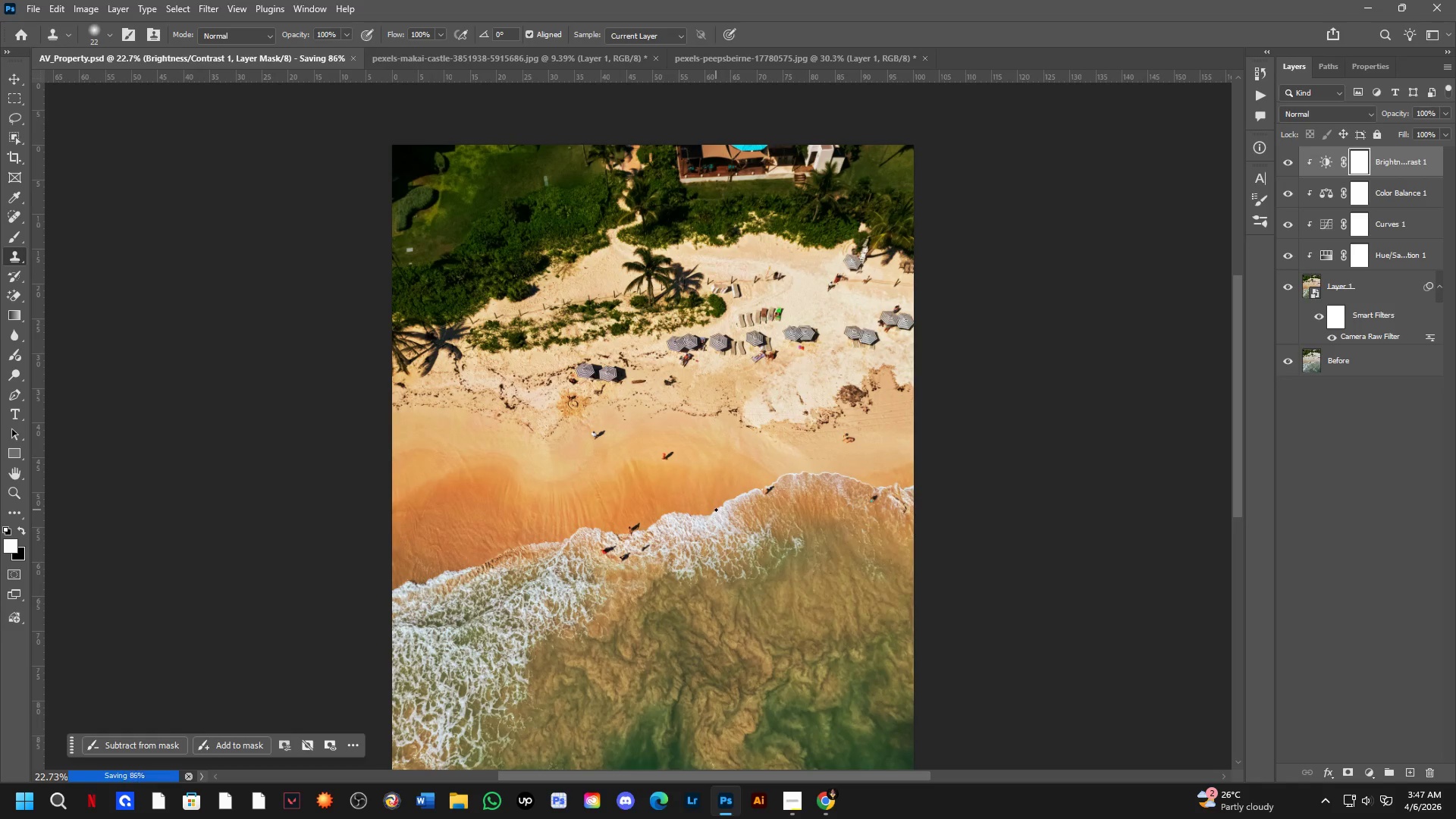 
key(Control+Tab)
 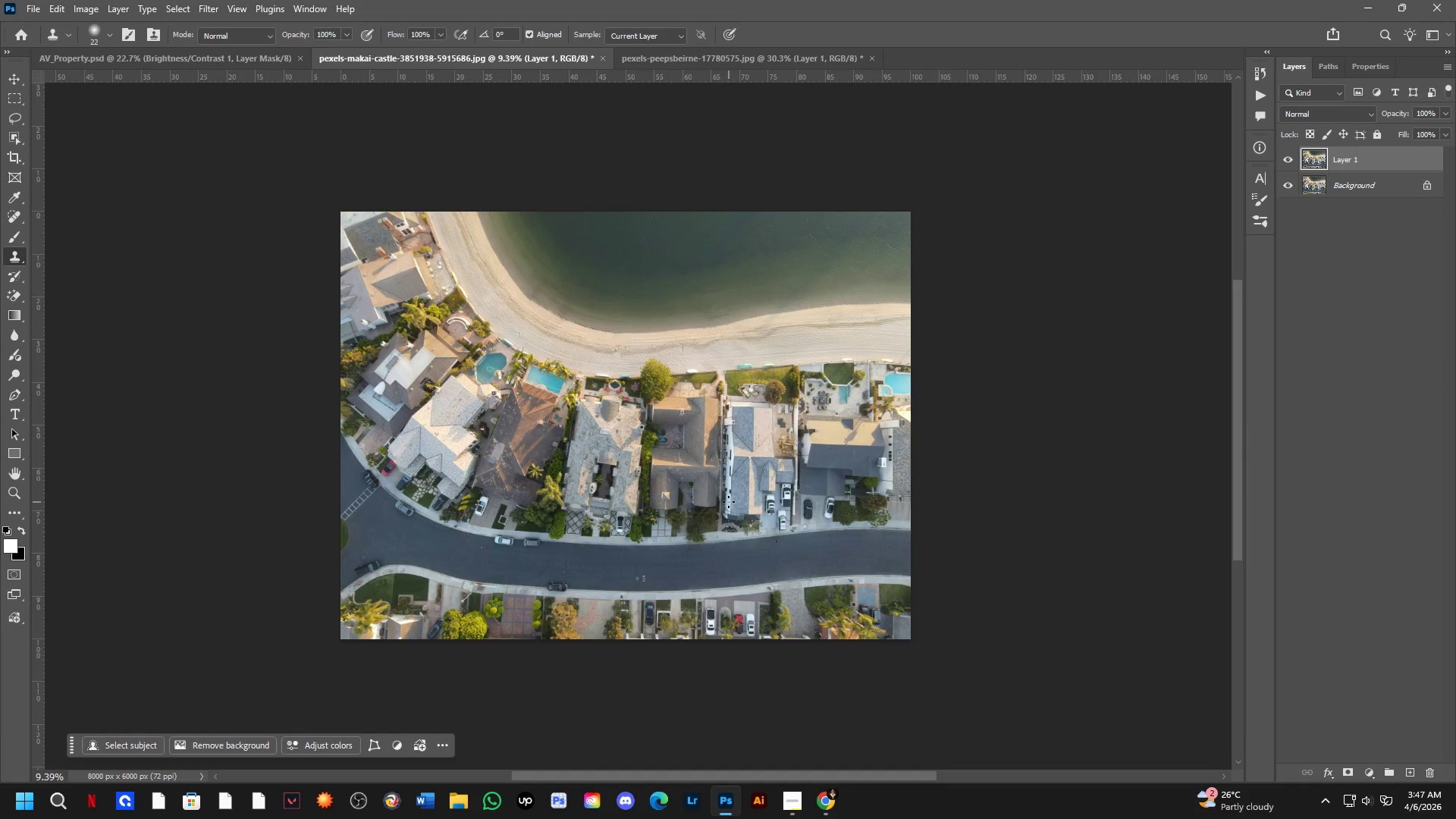 
key(Control+ControlLeft)
 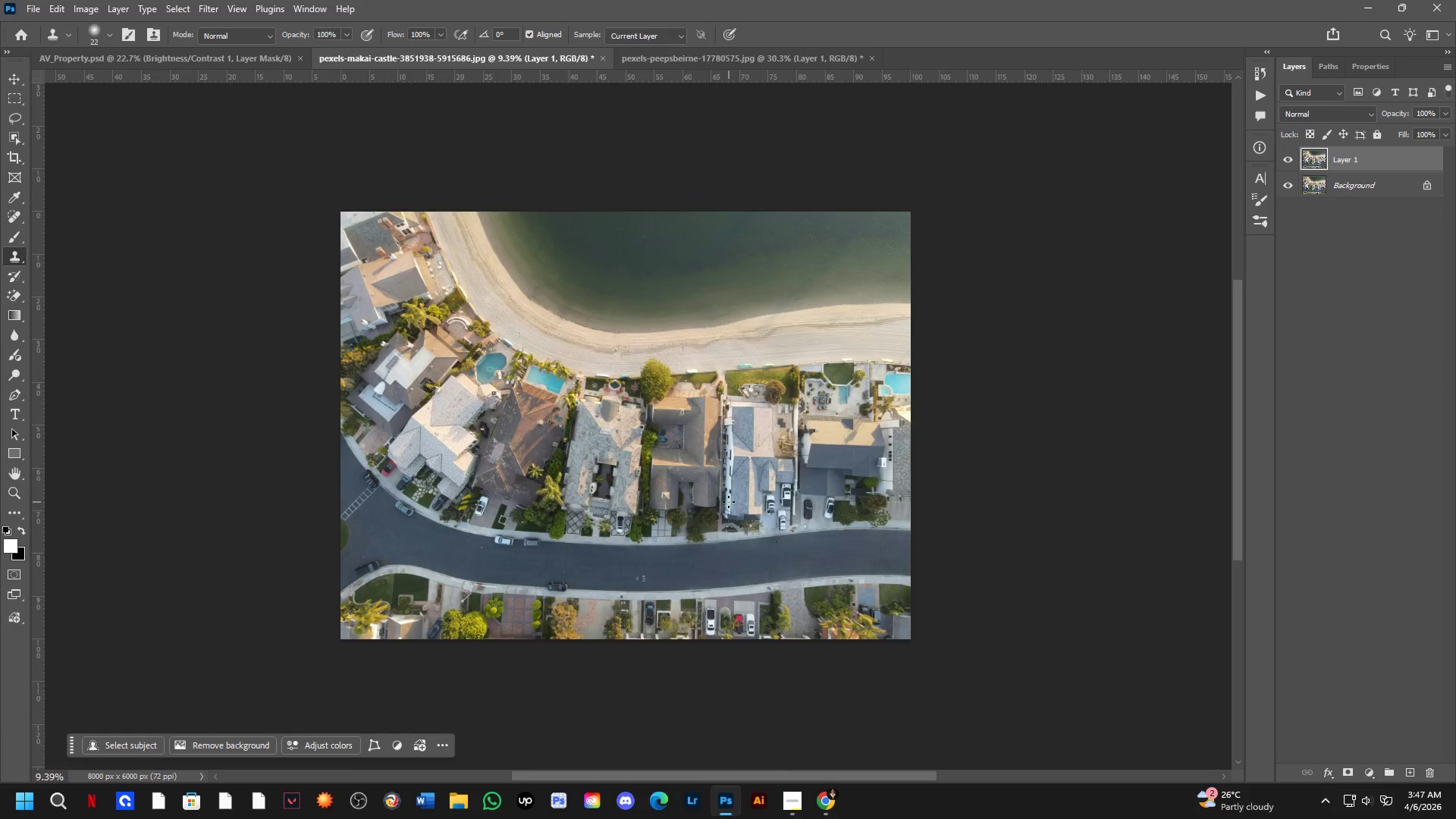 
key(Control+Tab)
 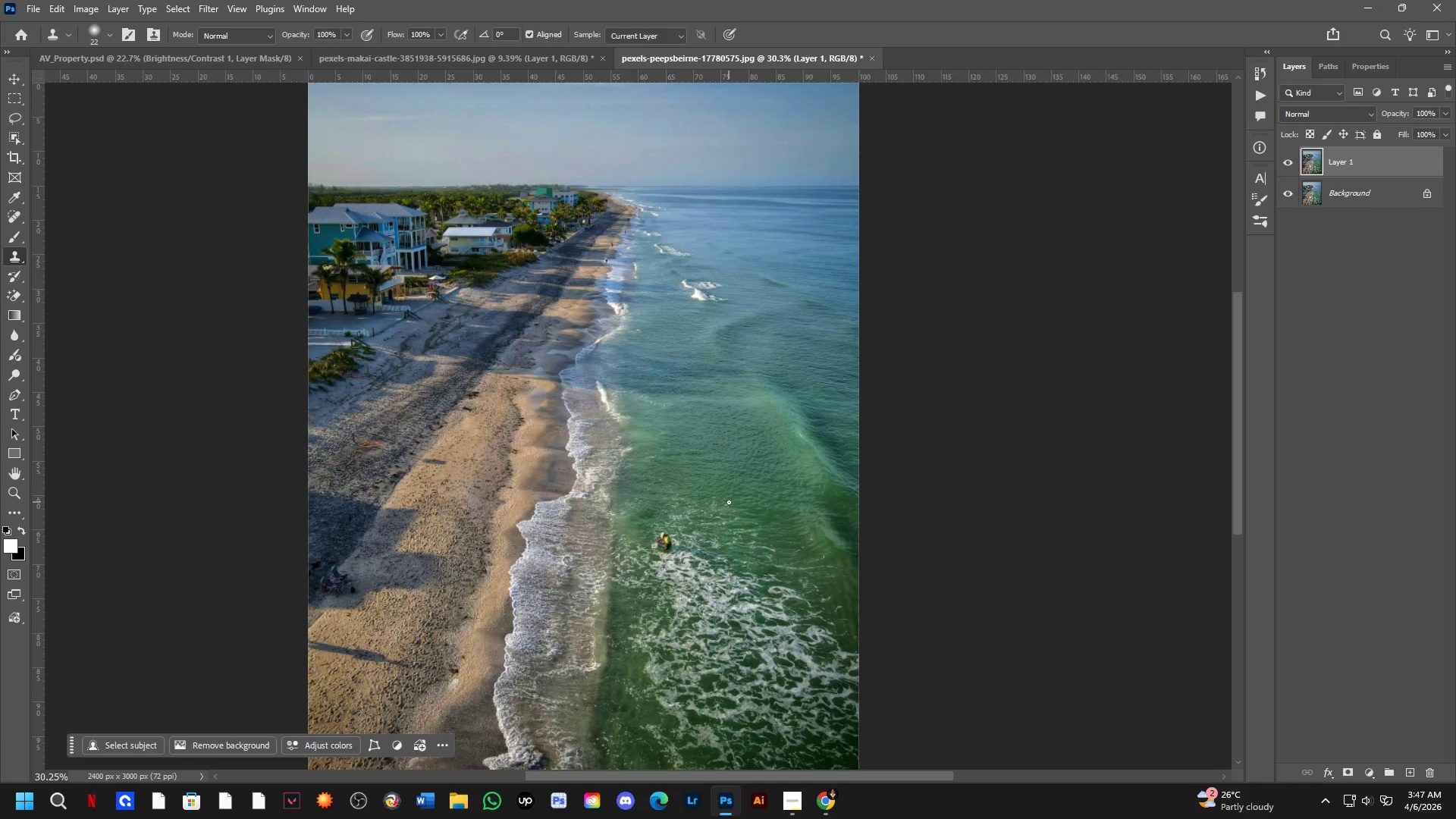 
key(Control+ControlLeft)
 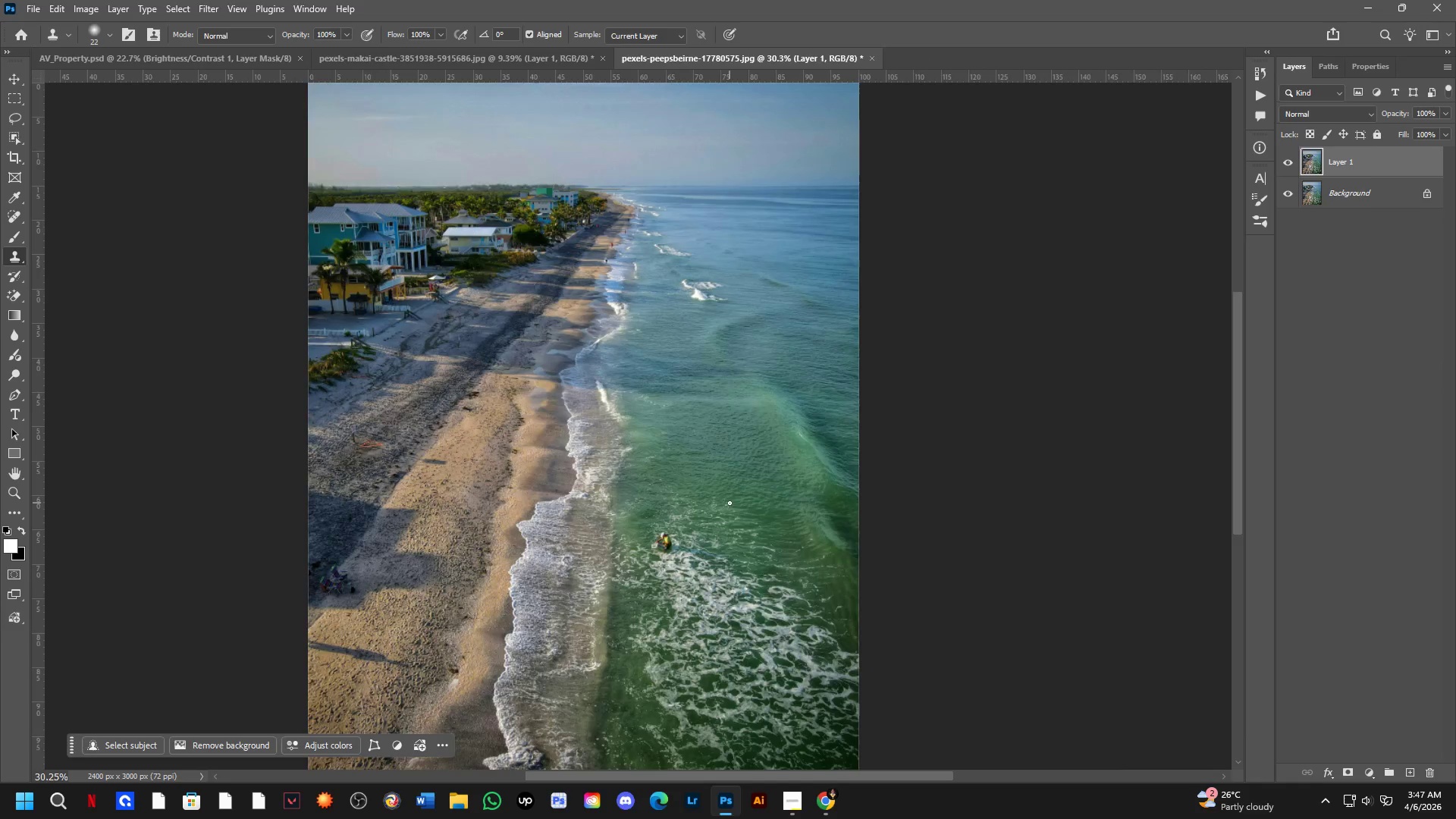 
key(Control+Tab)
 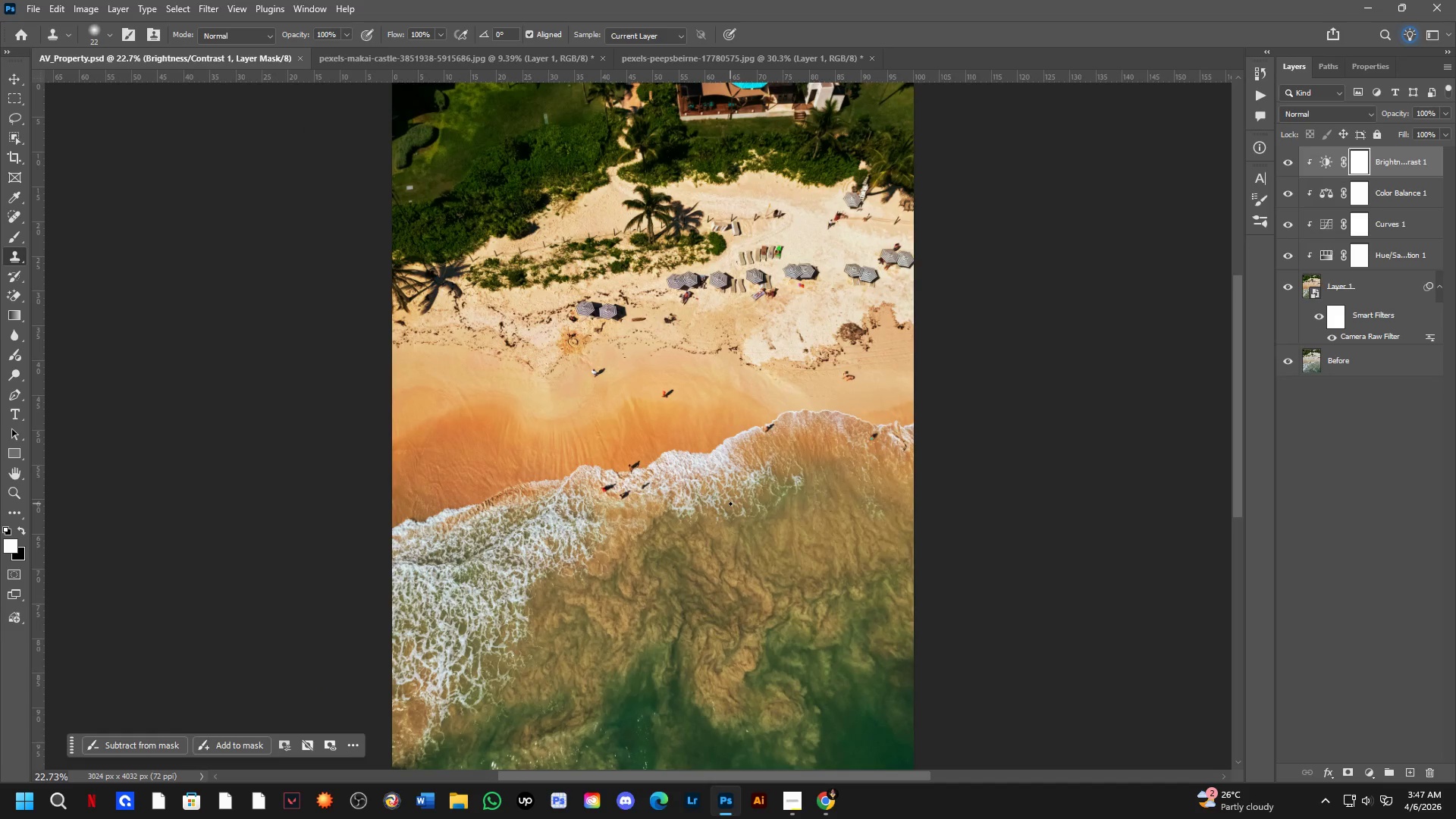 
scroll: coordinate [737, 507], scroll_direction: down, amount: 4.0
 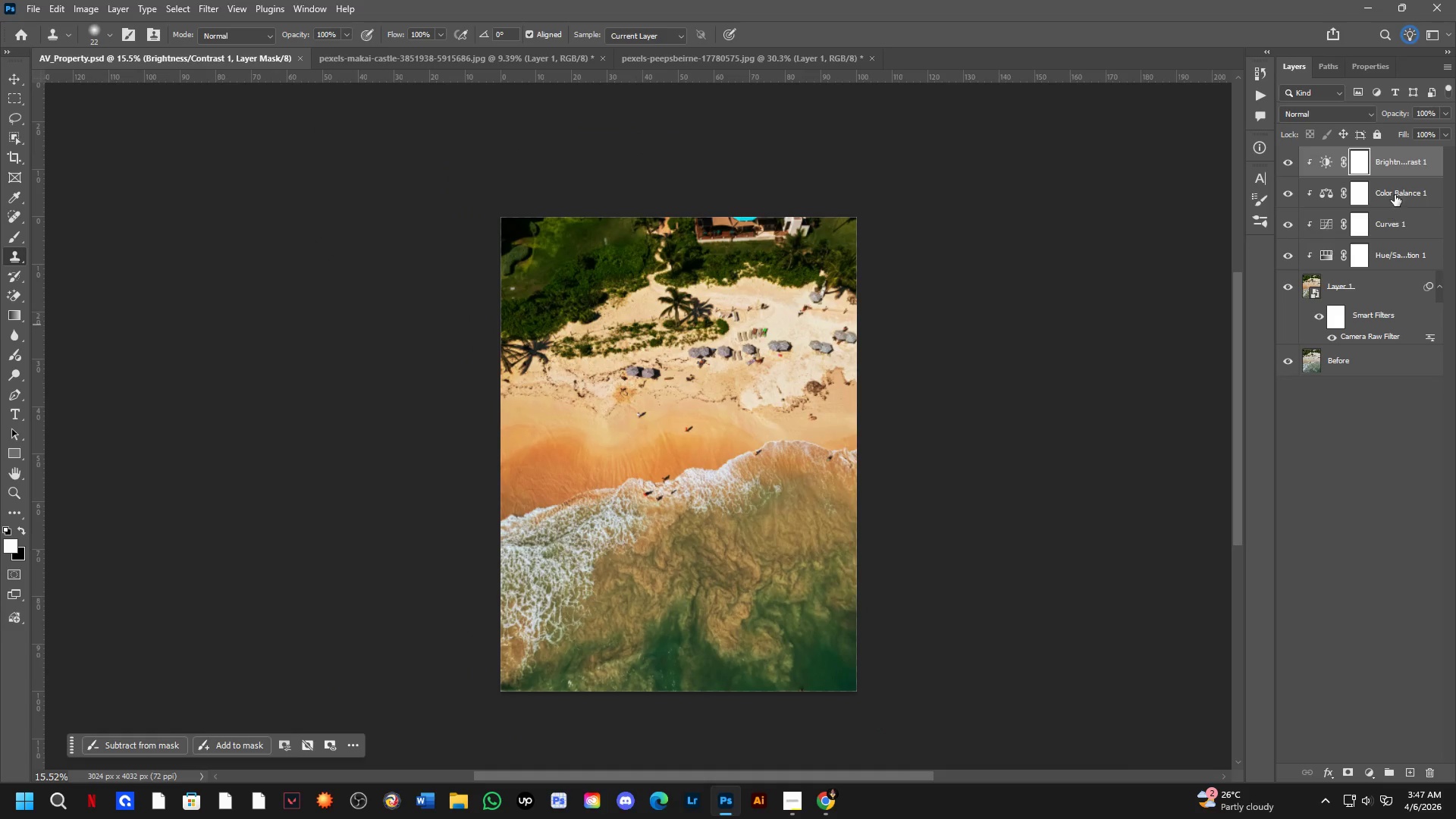 
key(Alt+Tab)
 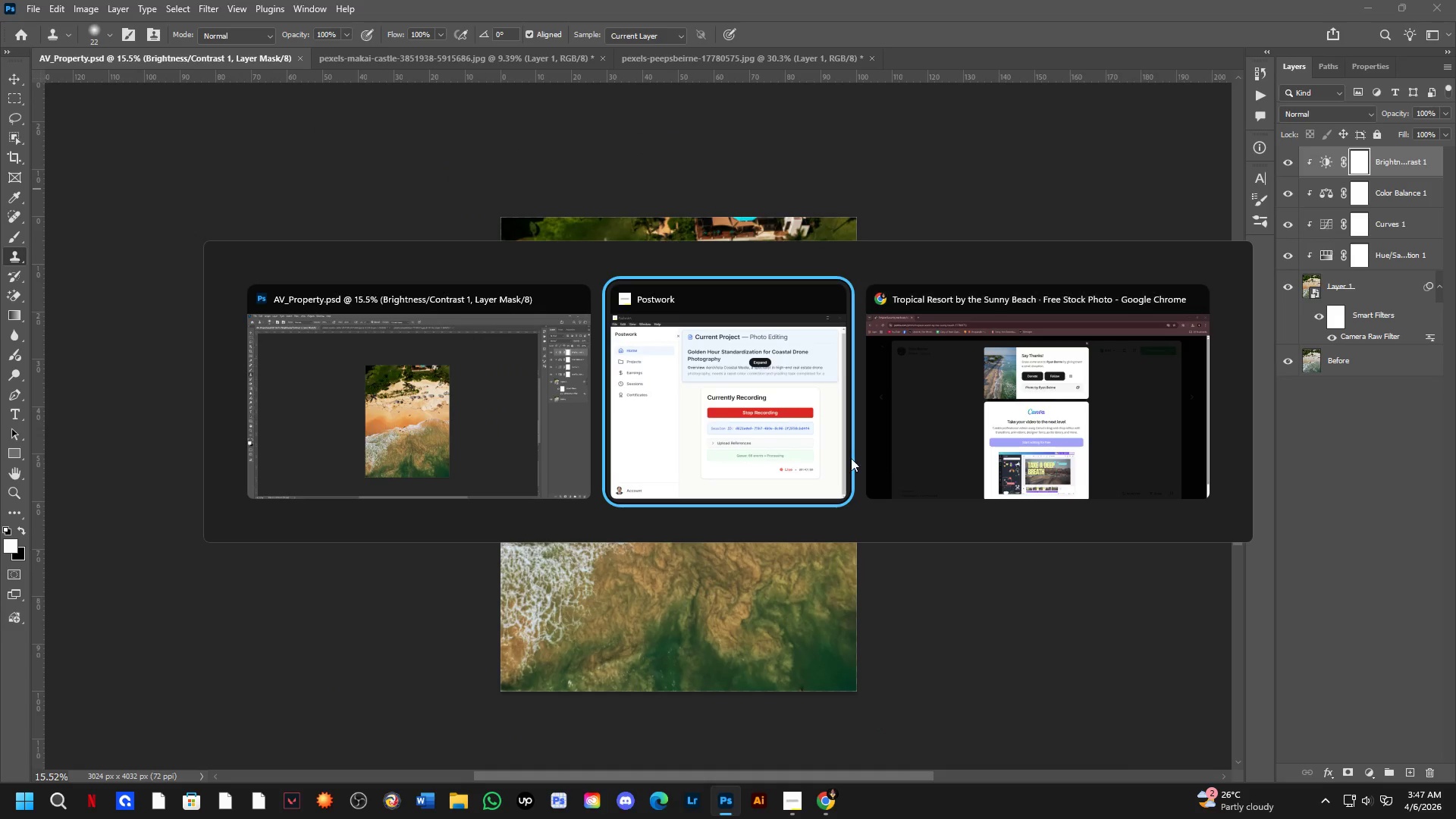 
left_click([780, 433])